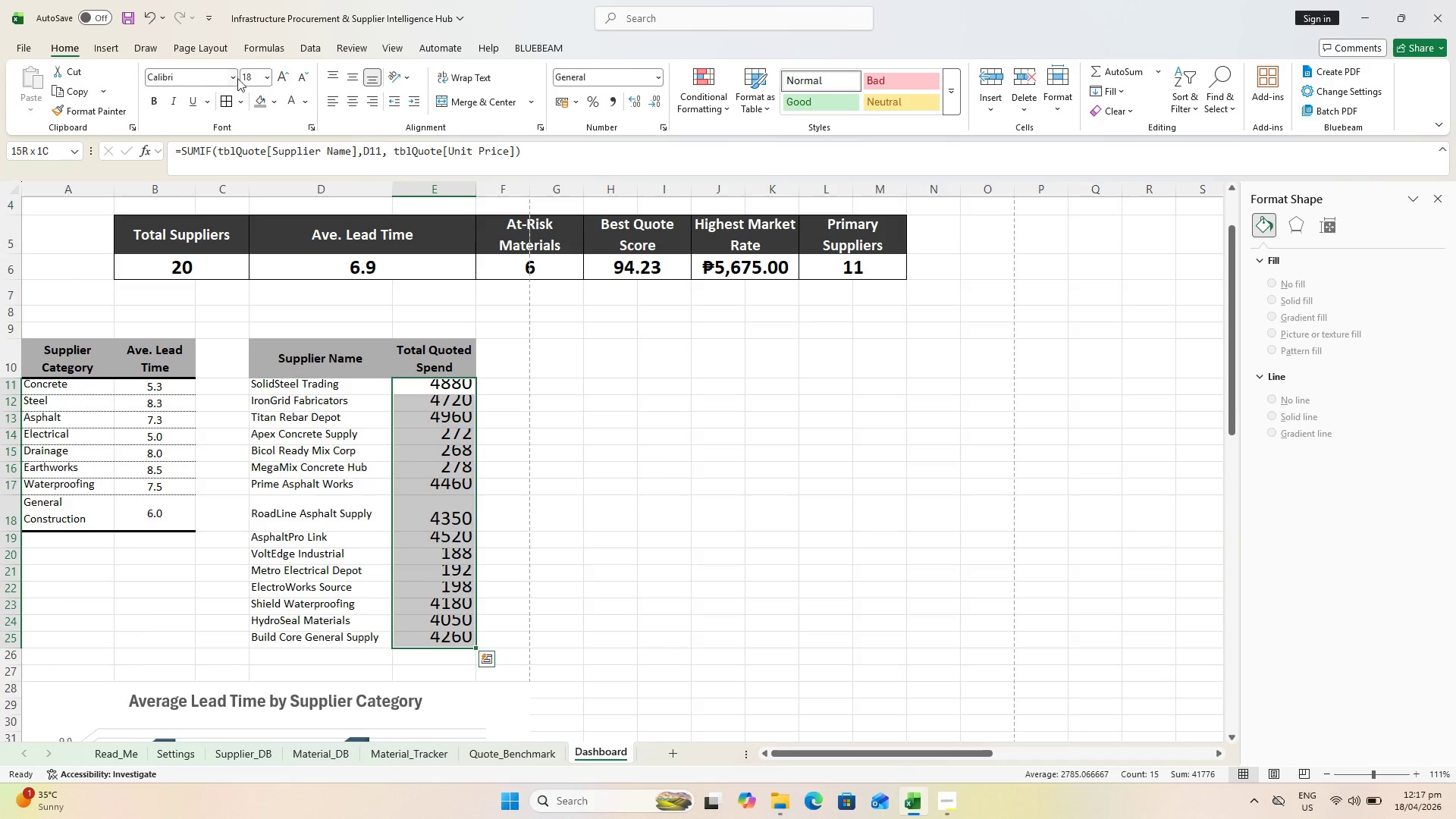 
wait(5.38)
 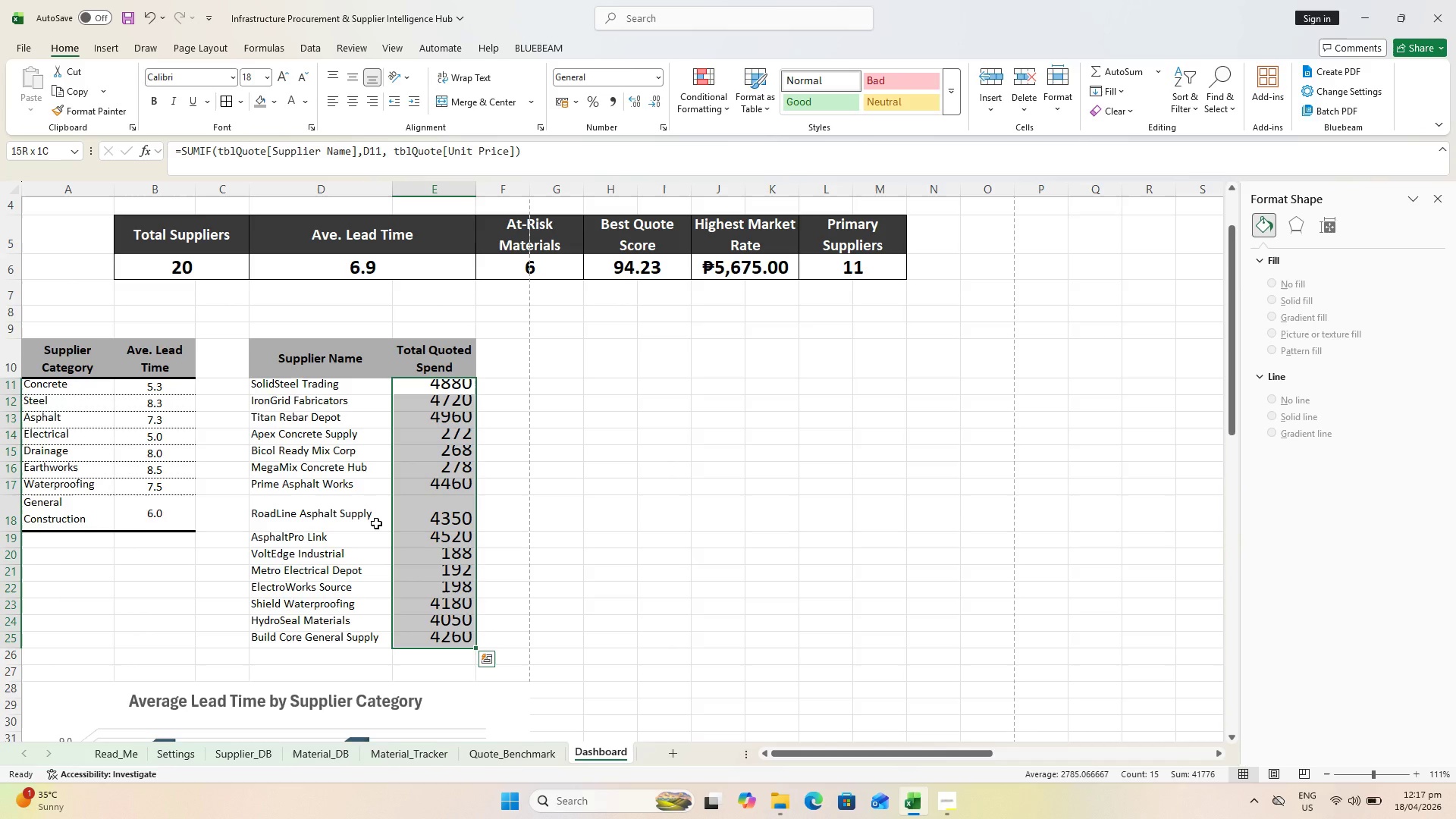 
double_click([309, 72])
 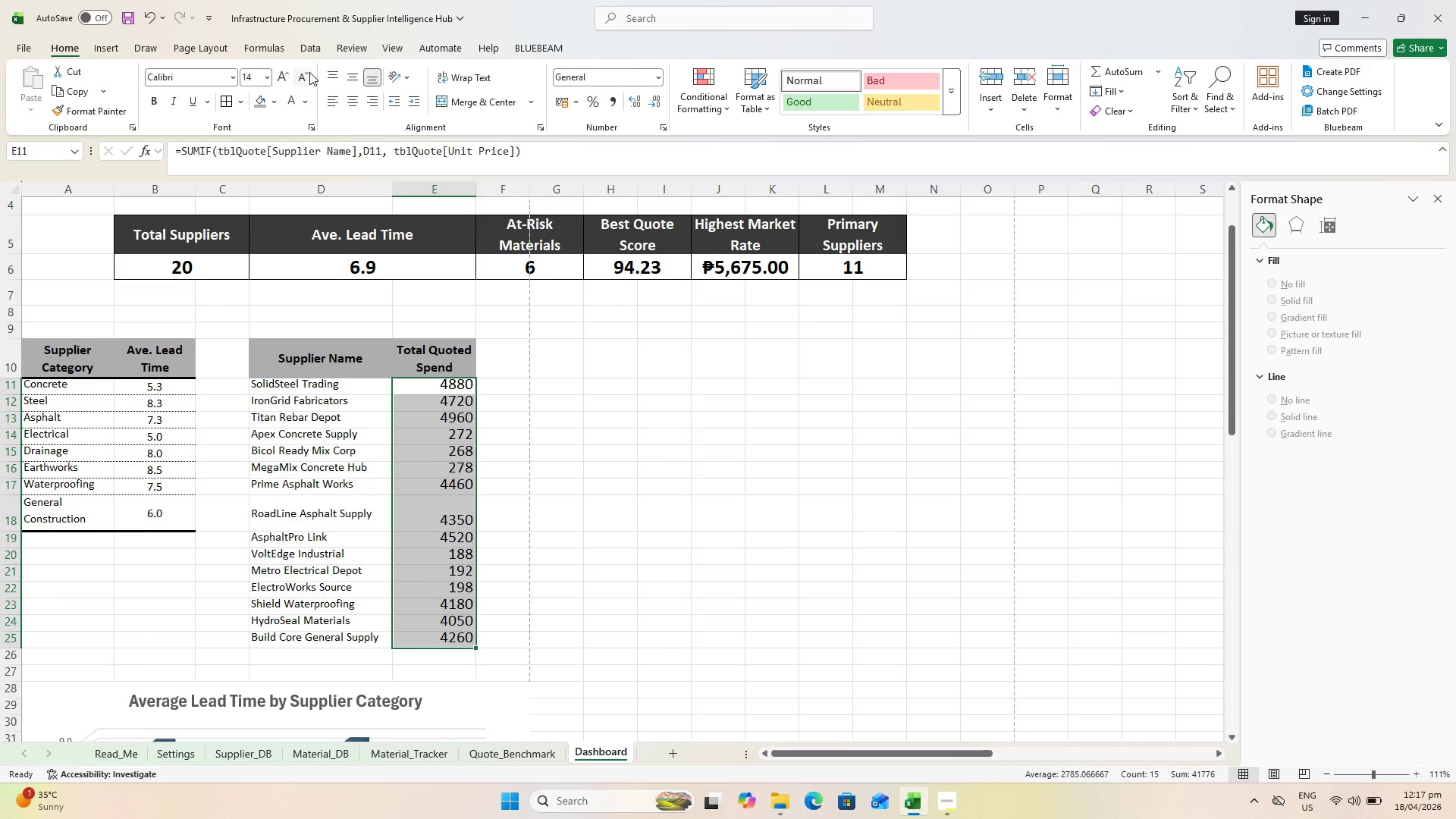 
left_click([309, 71])
 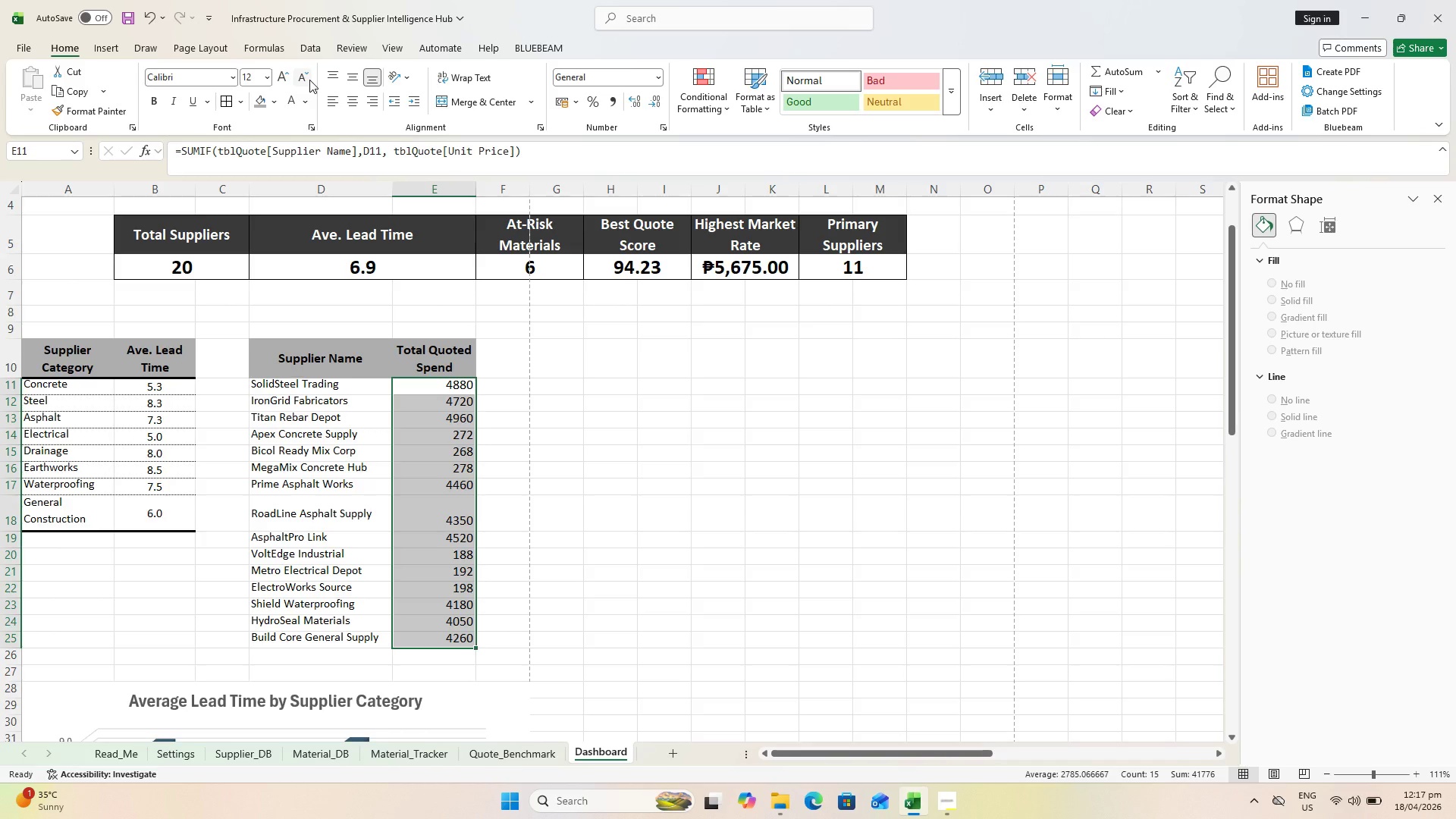 
left_click([309, 80])
 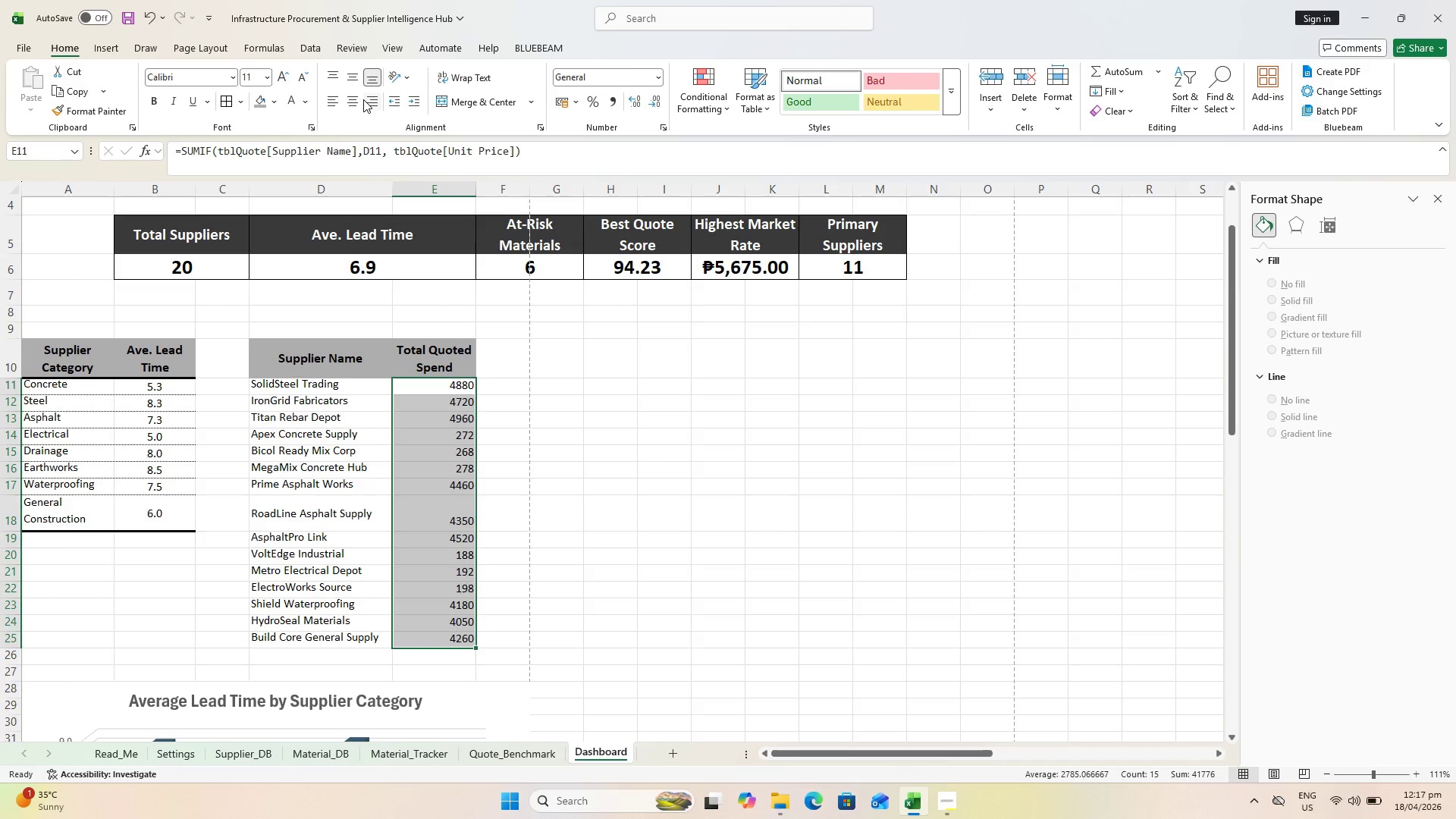 
wait(5.77)
 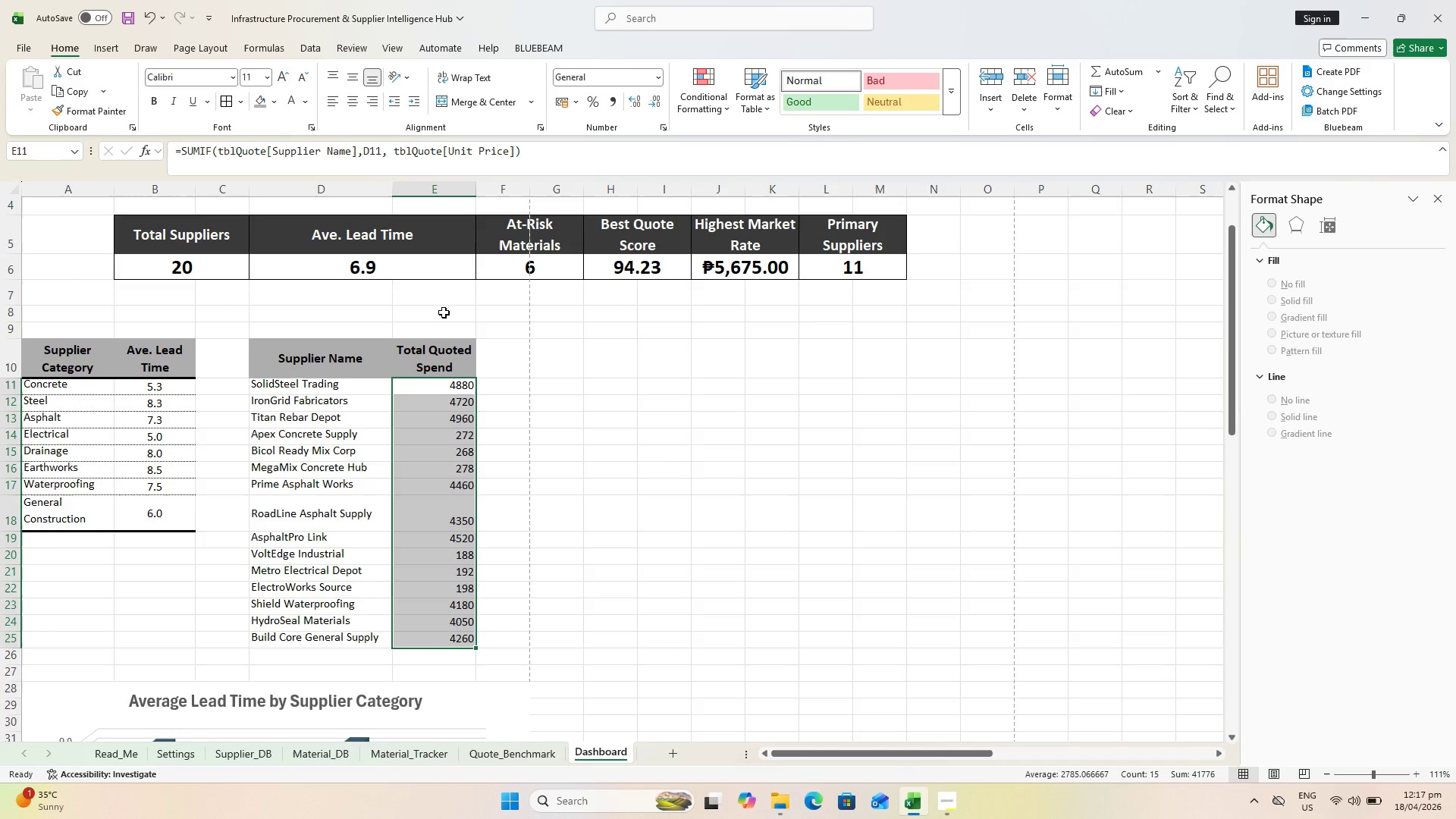 
left_click([359, 100])
 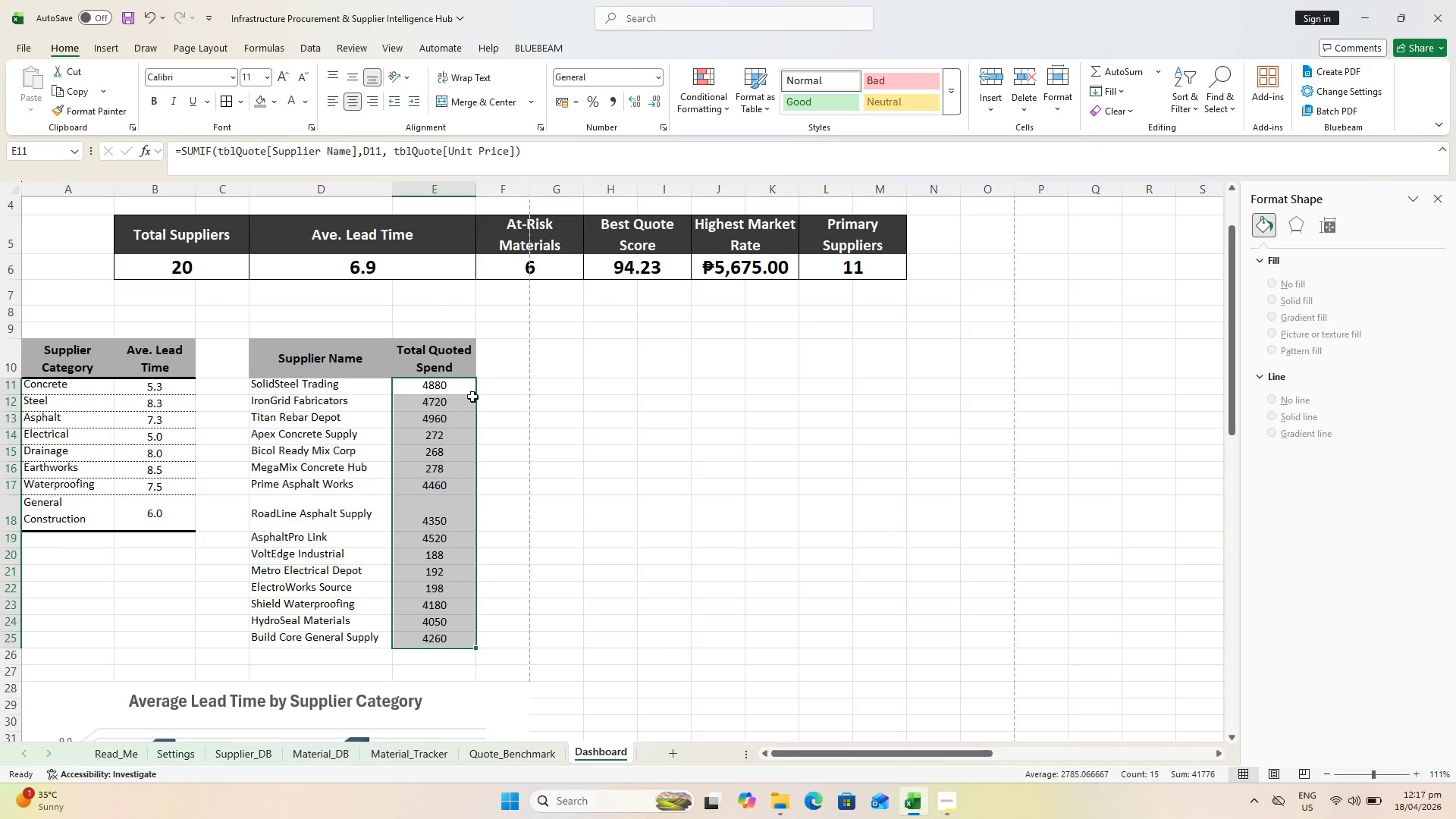 
left_click_drag(start_coordinate=[855, 573], to_coordinate=[858, 570])
 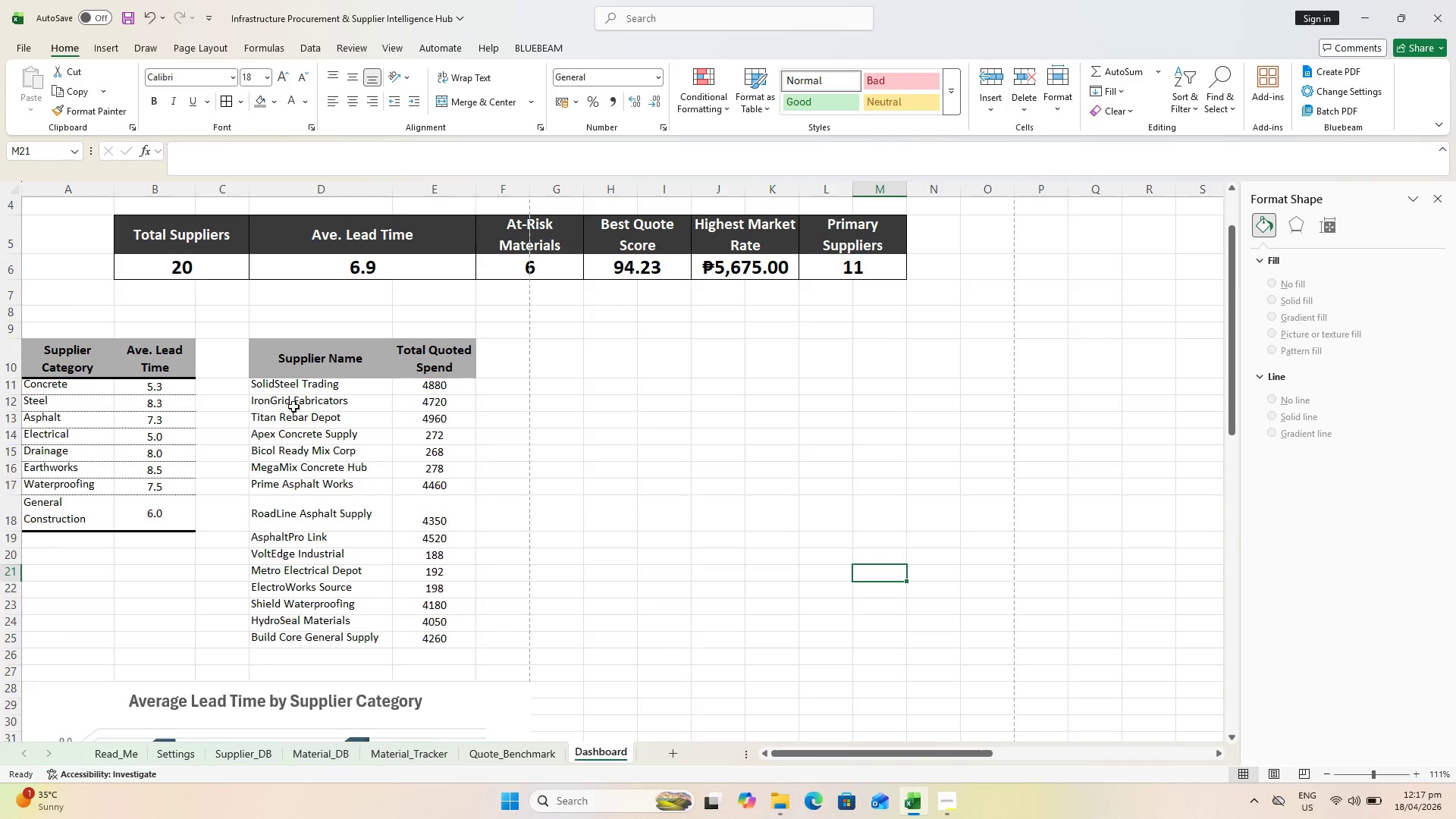 
left_click([302, 388])
 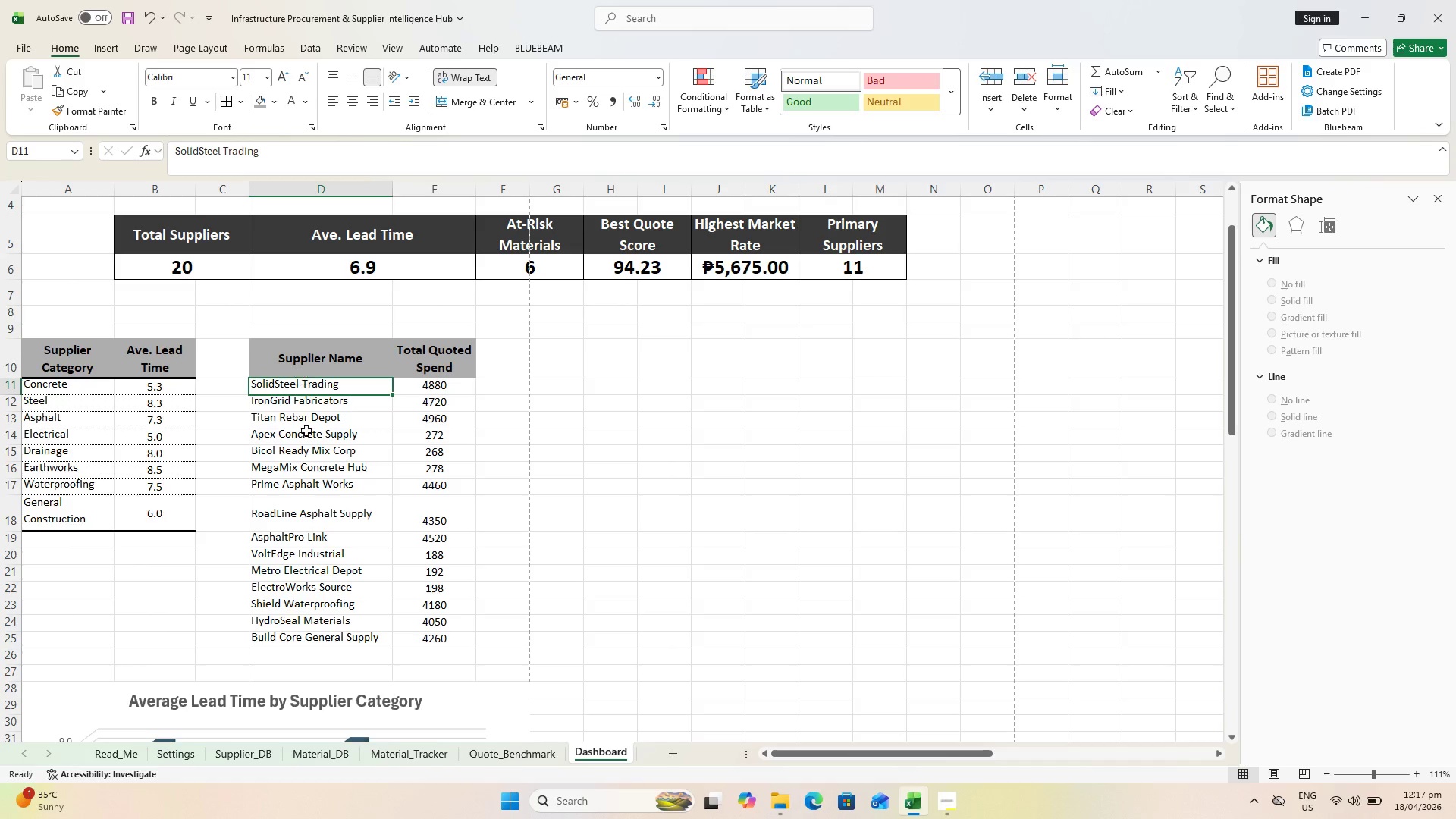 
hold_key(key=ShiftLeft, duration=1.41)
left_click_drag(start_coordinate=[368, 639], to_coordinate=[413, 640])
 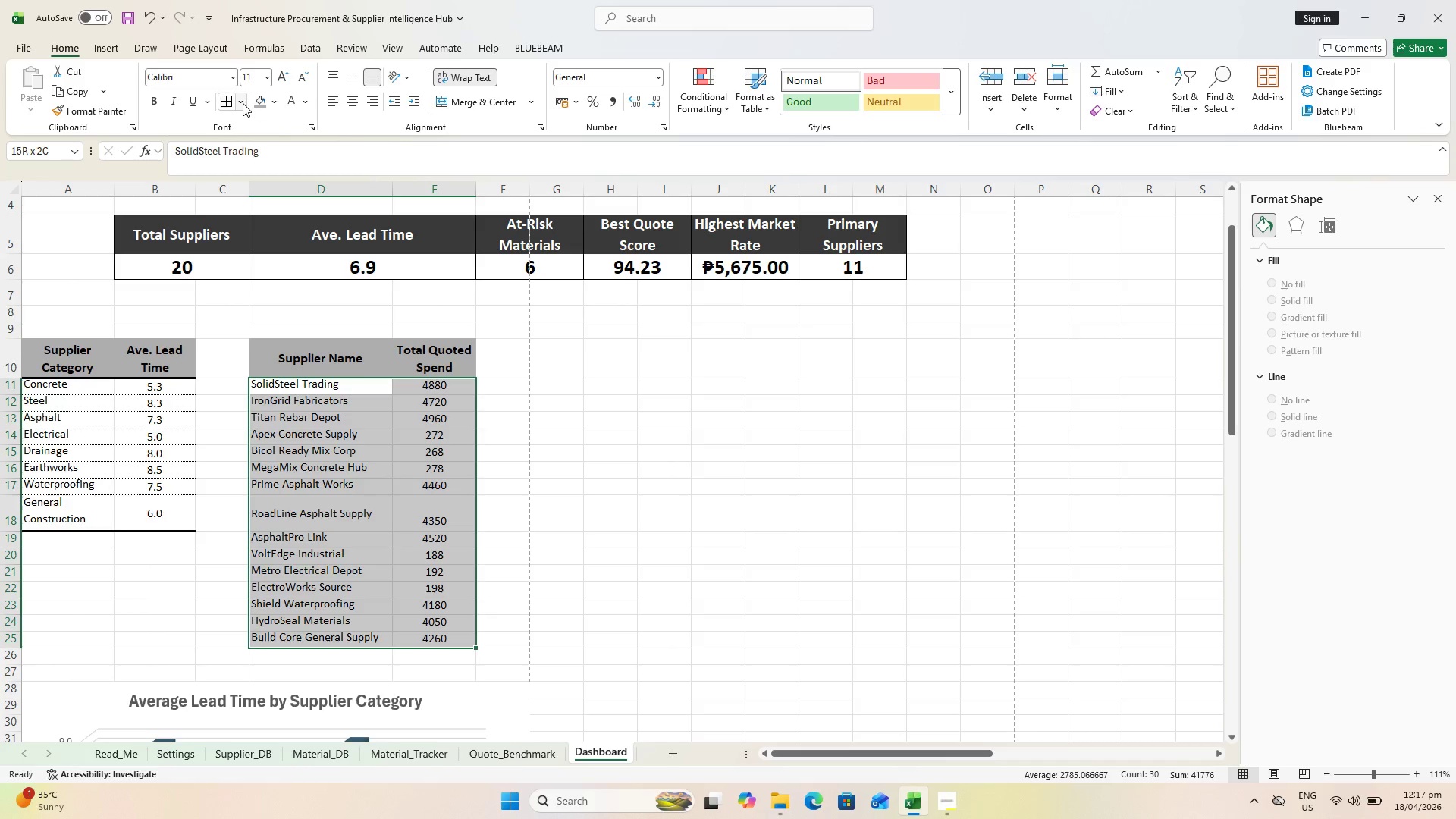 
left_click([243, 102])
 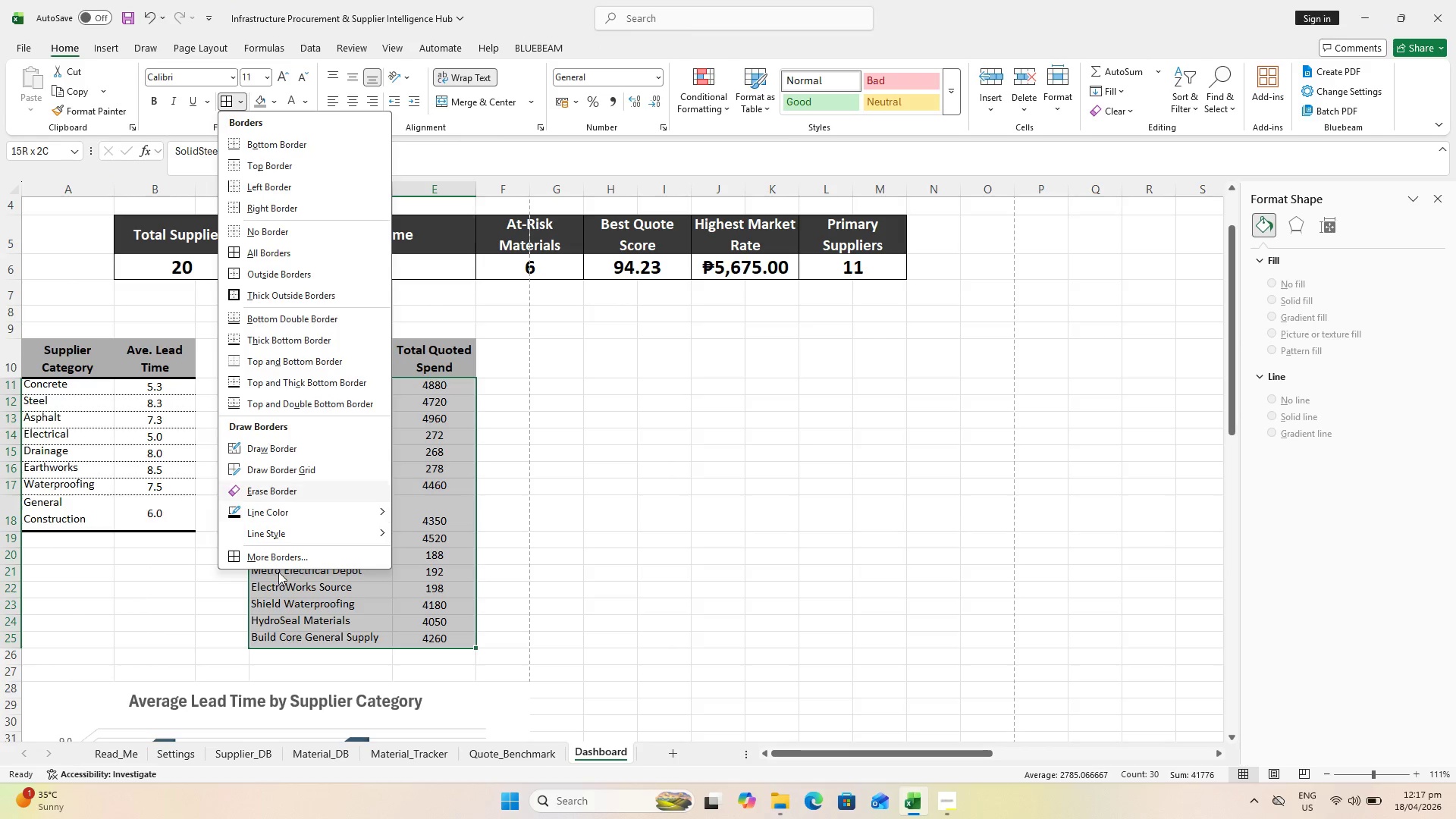 
left_click([269, 552])
 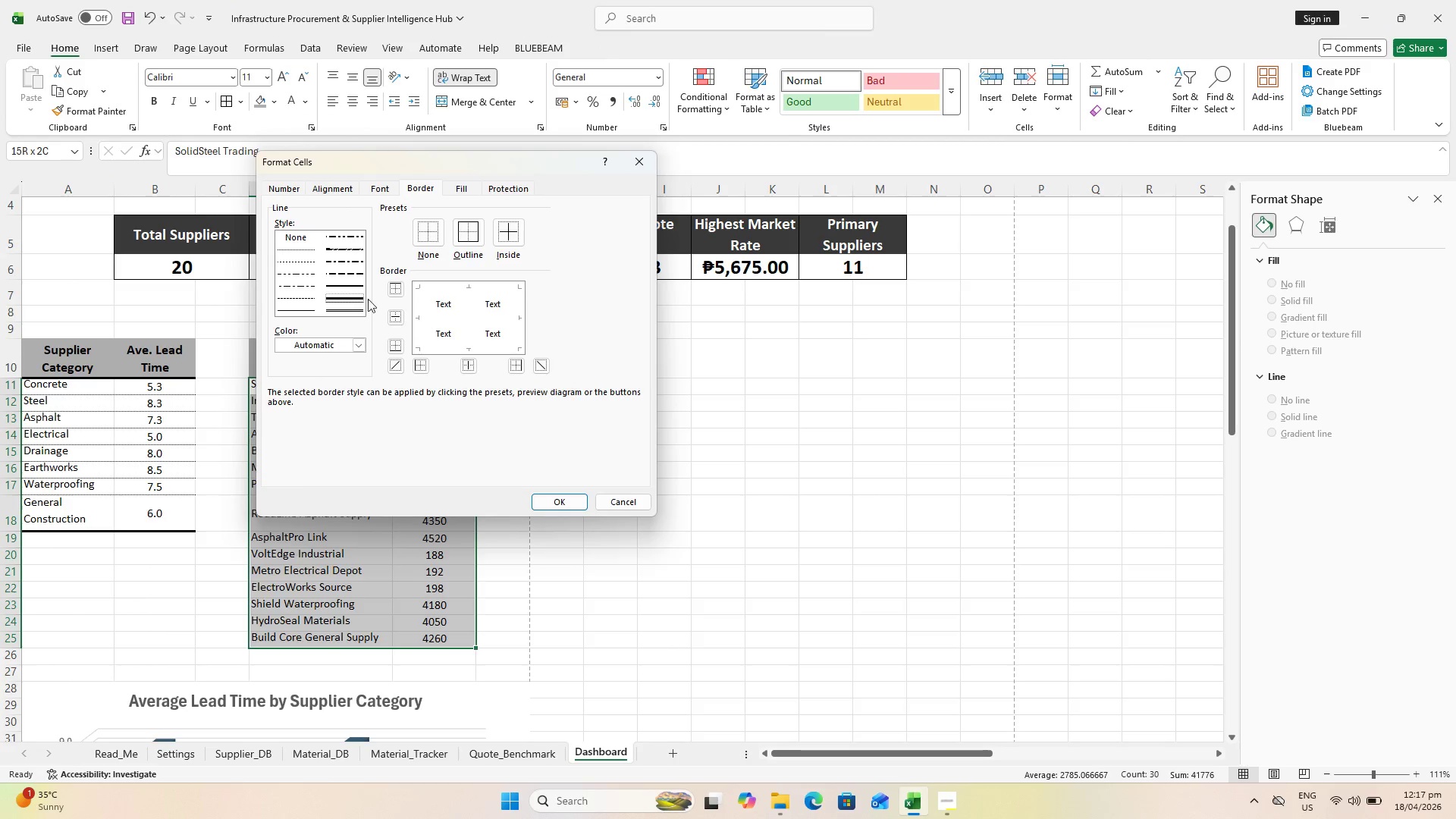 
left_click([444, 289])
 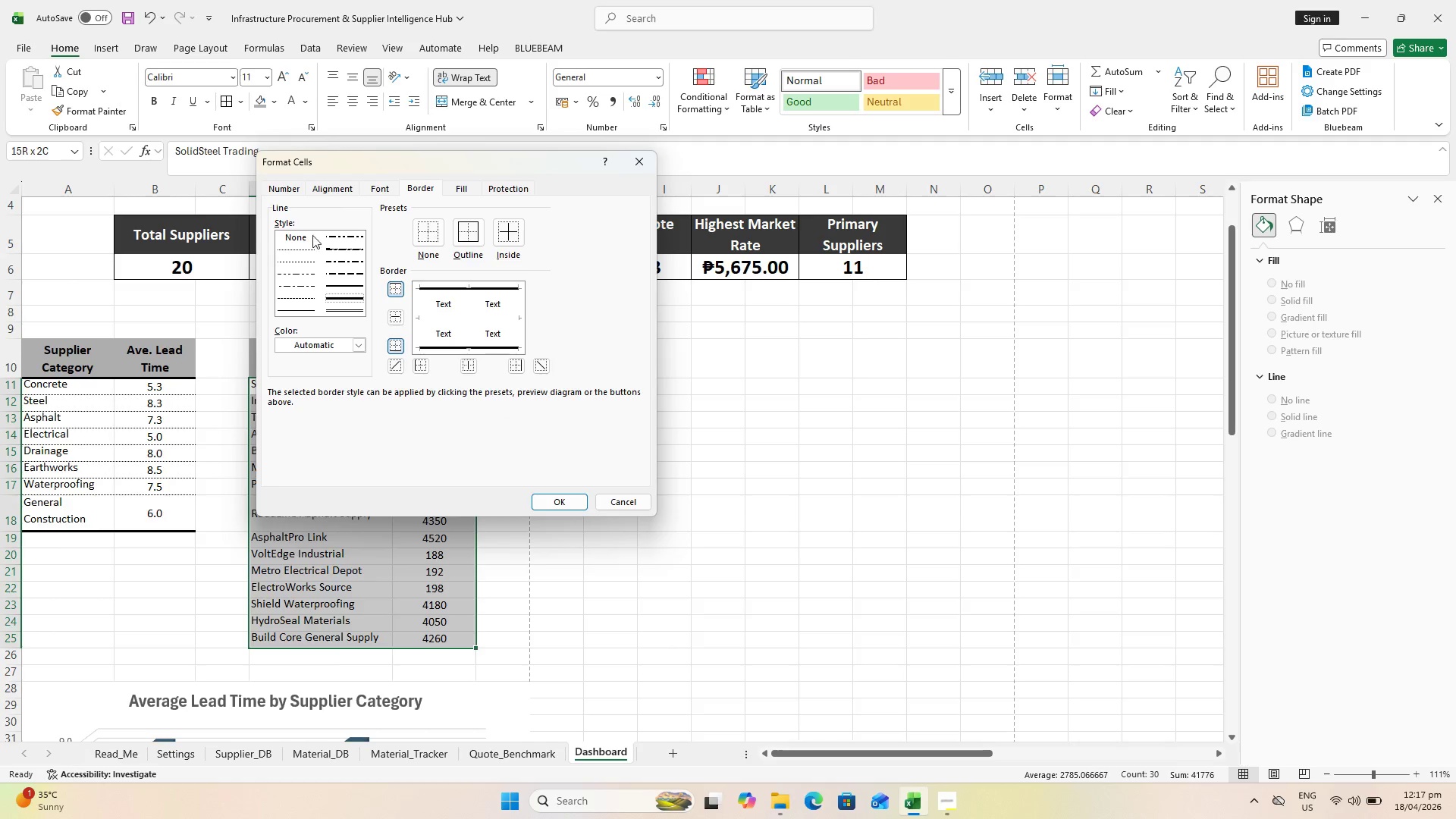 
left_click([294, 255])
 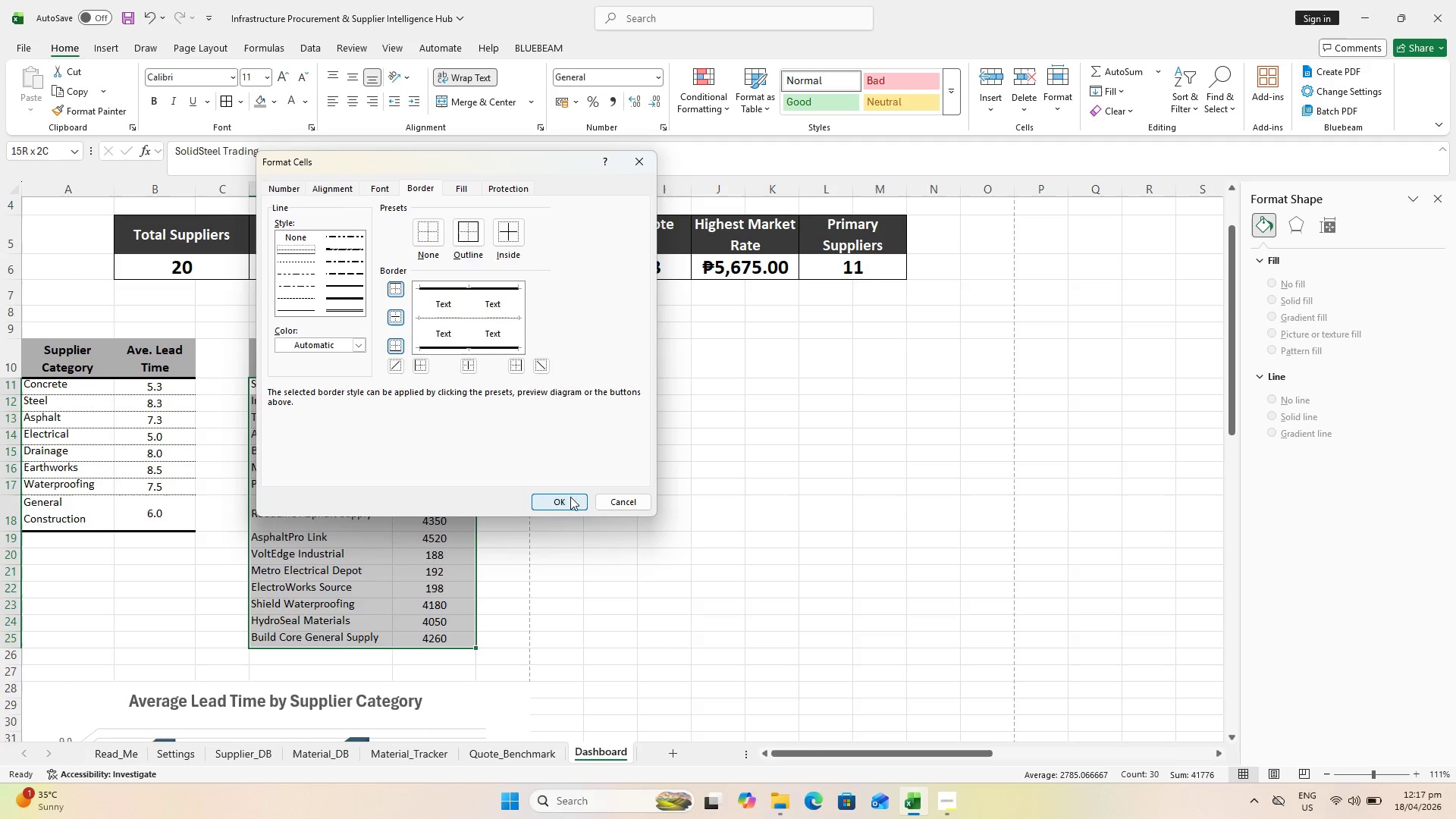 
left_click([566, 512])
 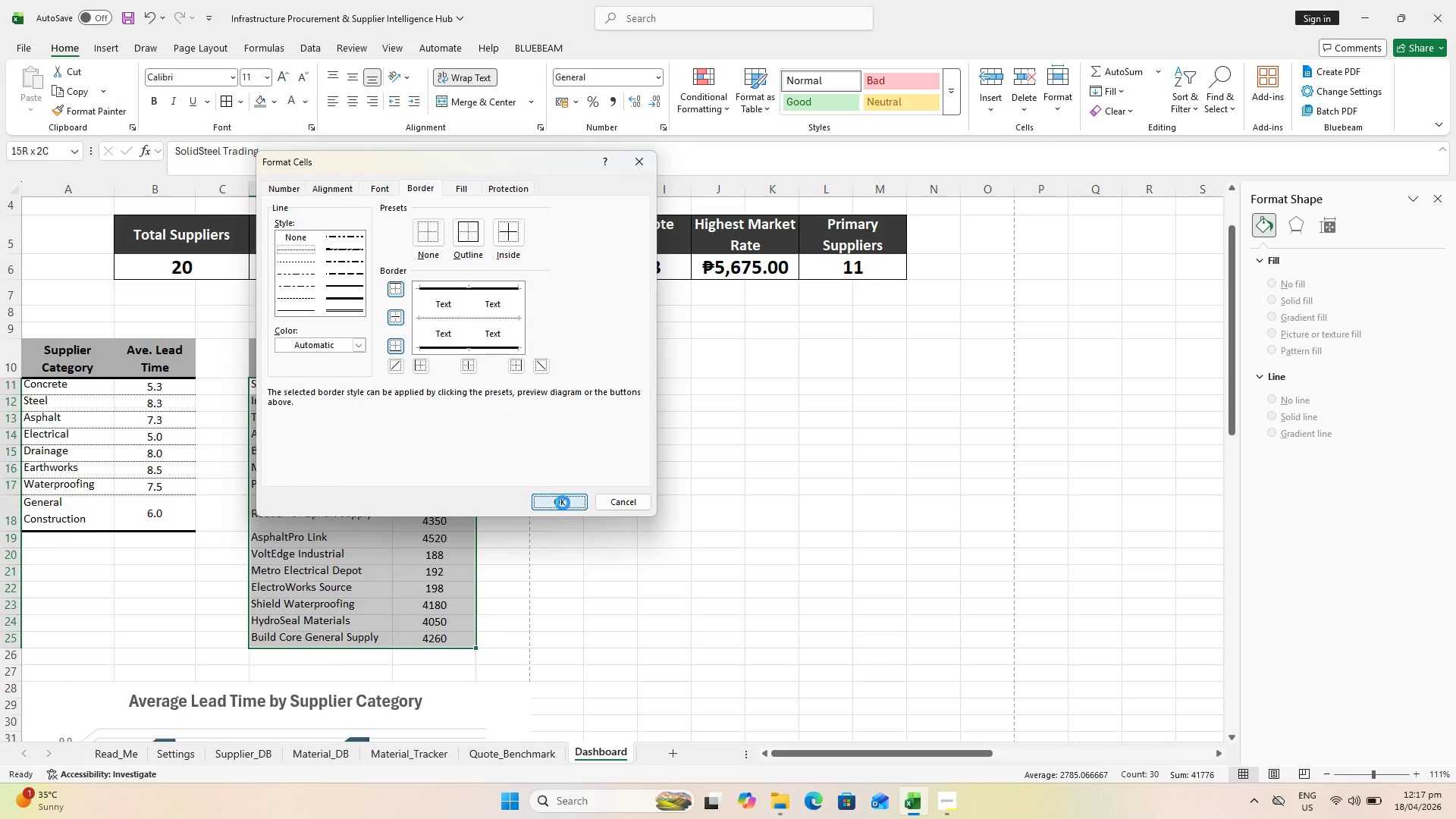 
left_click_drag(start_coordinate=[842, 435], to_coordinate=[846, 422])
 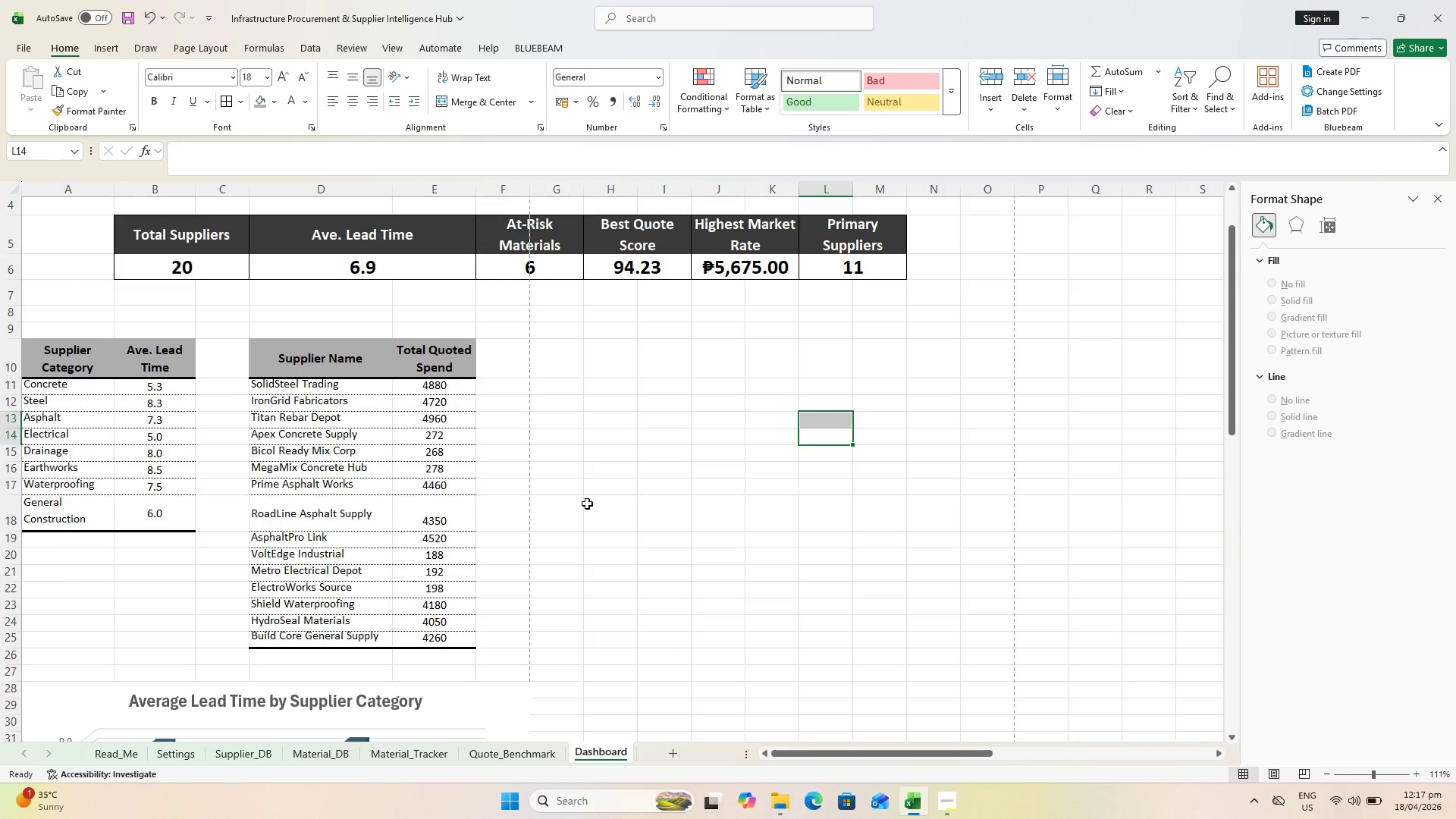 
key(Control+P)
 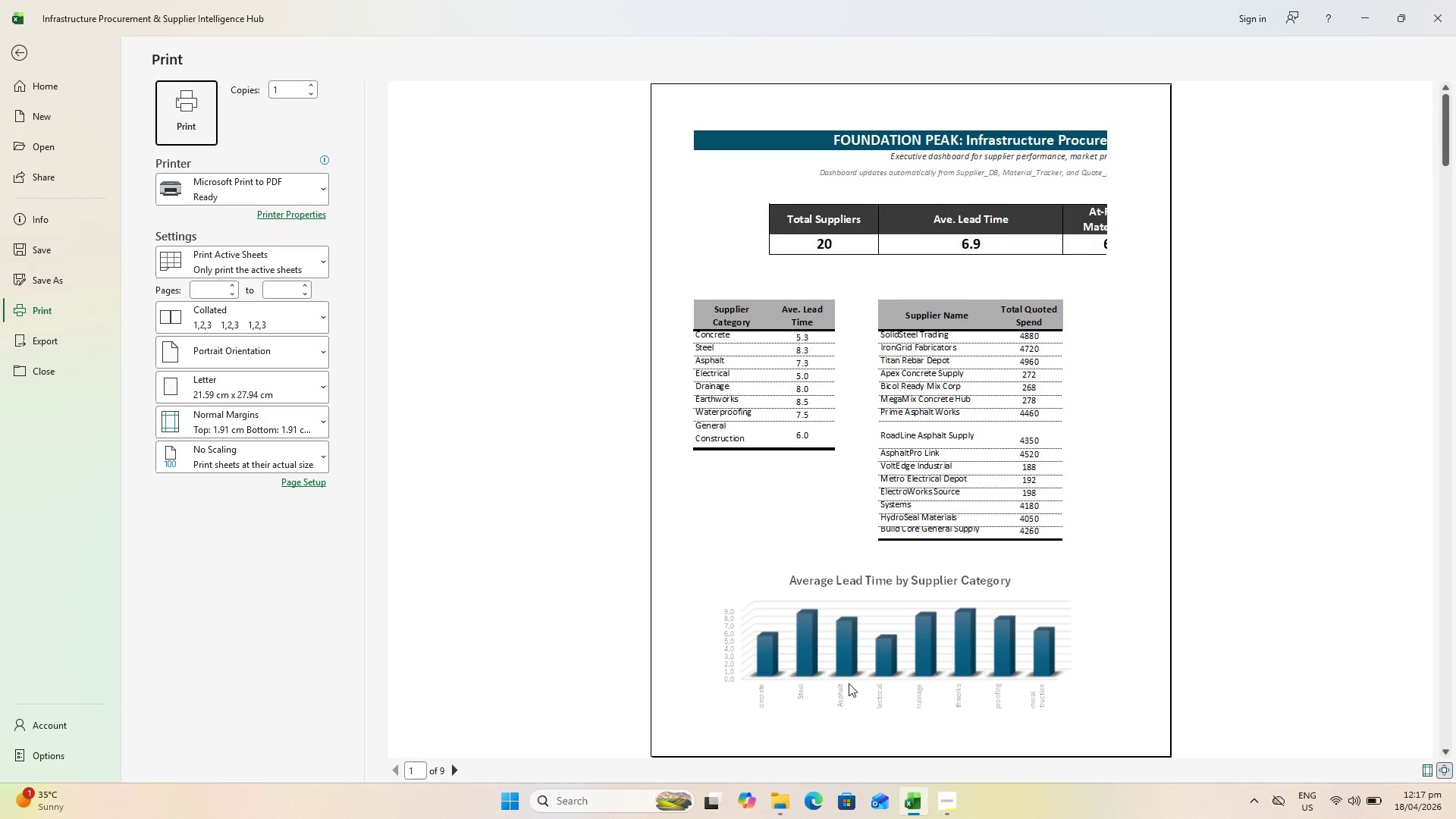 
wait(5.11)
 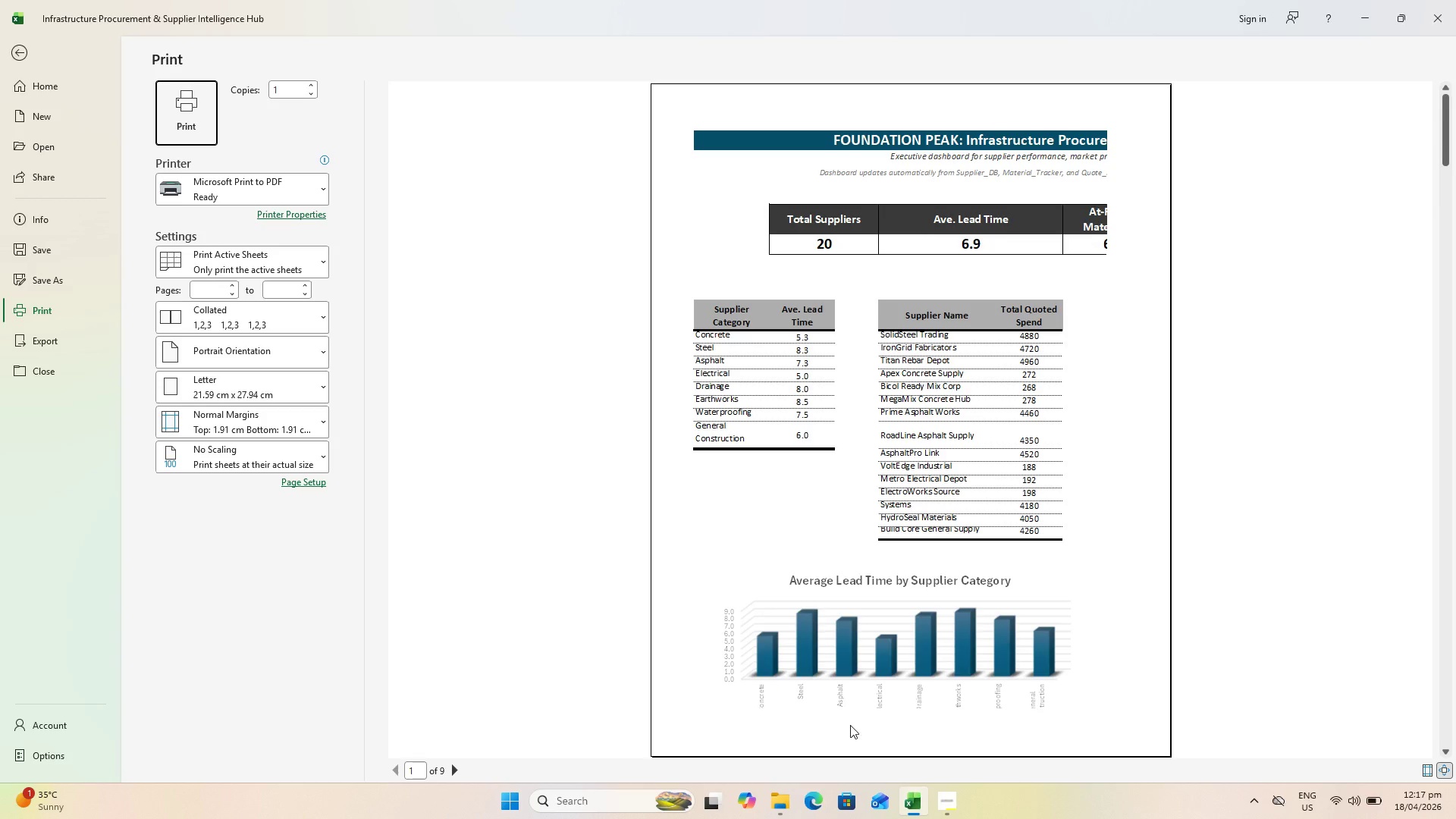 
key(Escape)
 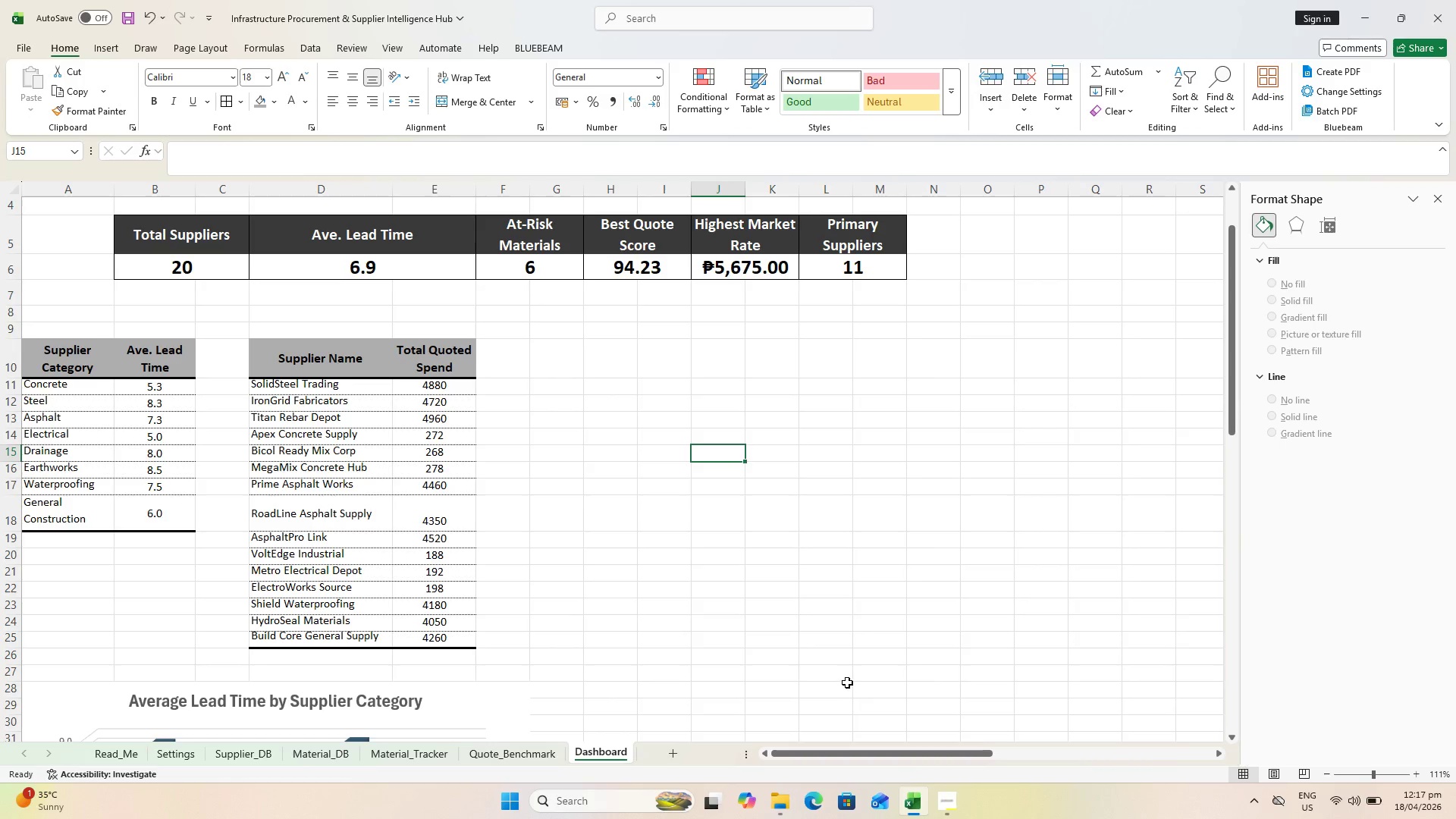 
key(Control+S)
 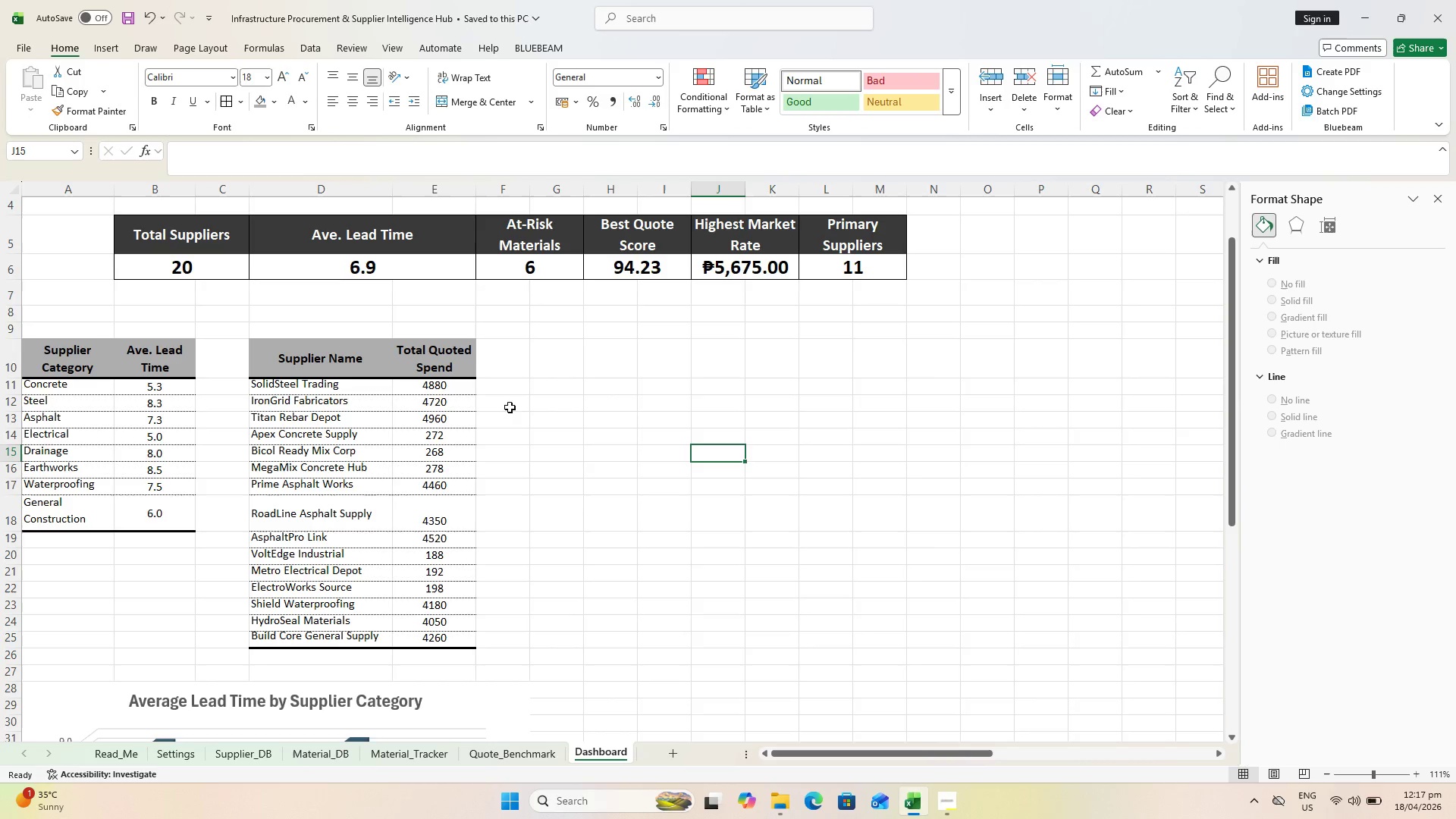 
scroll: coordinate [552, 566], scroll_direction: none, amount: 0.0
 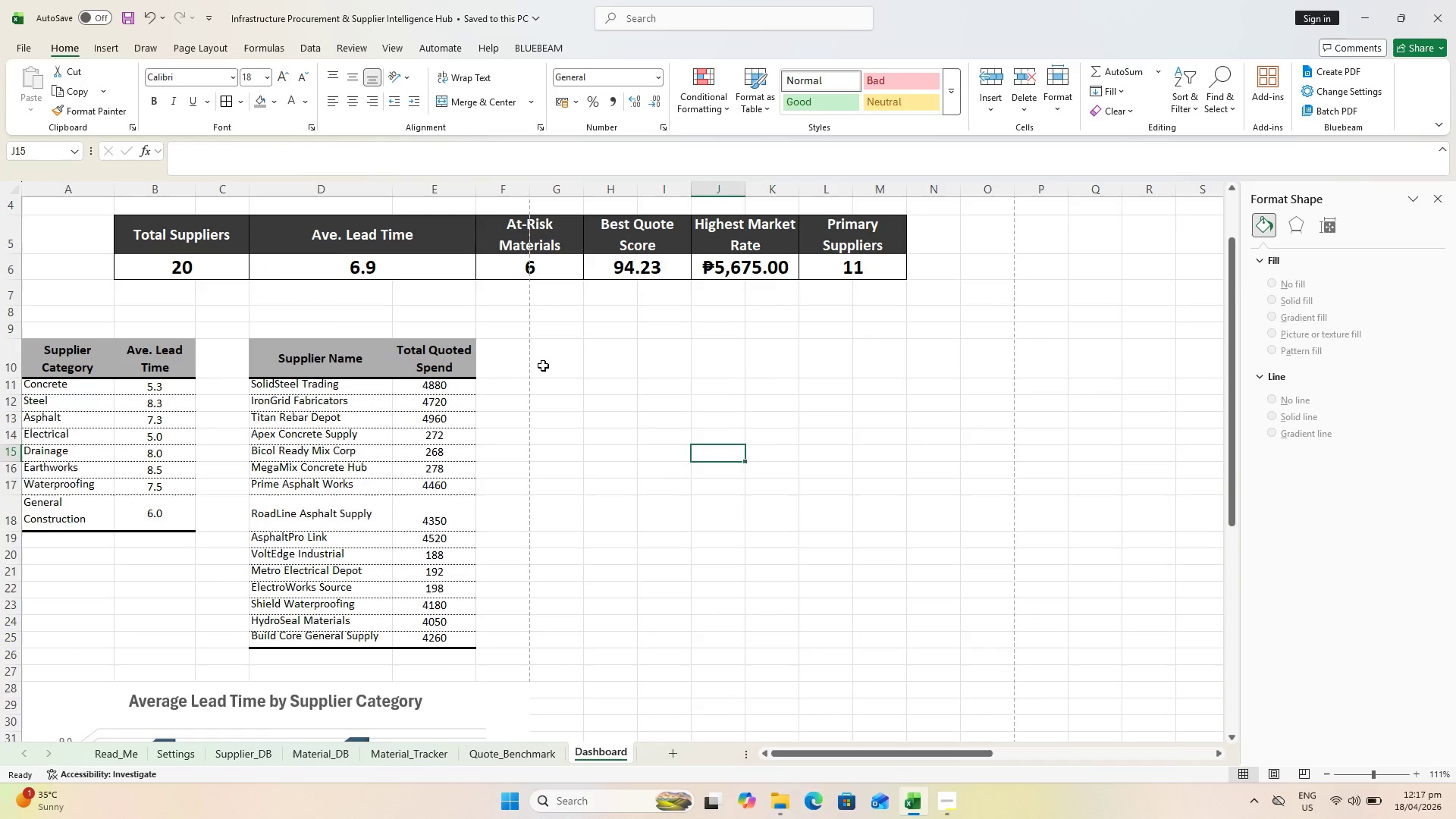 
scroll: coordinate [579, 456], scroll_direction: up, amount: 1.0
 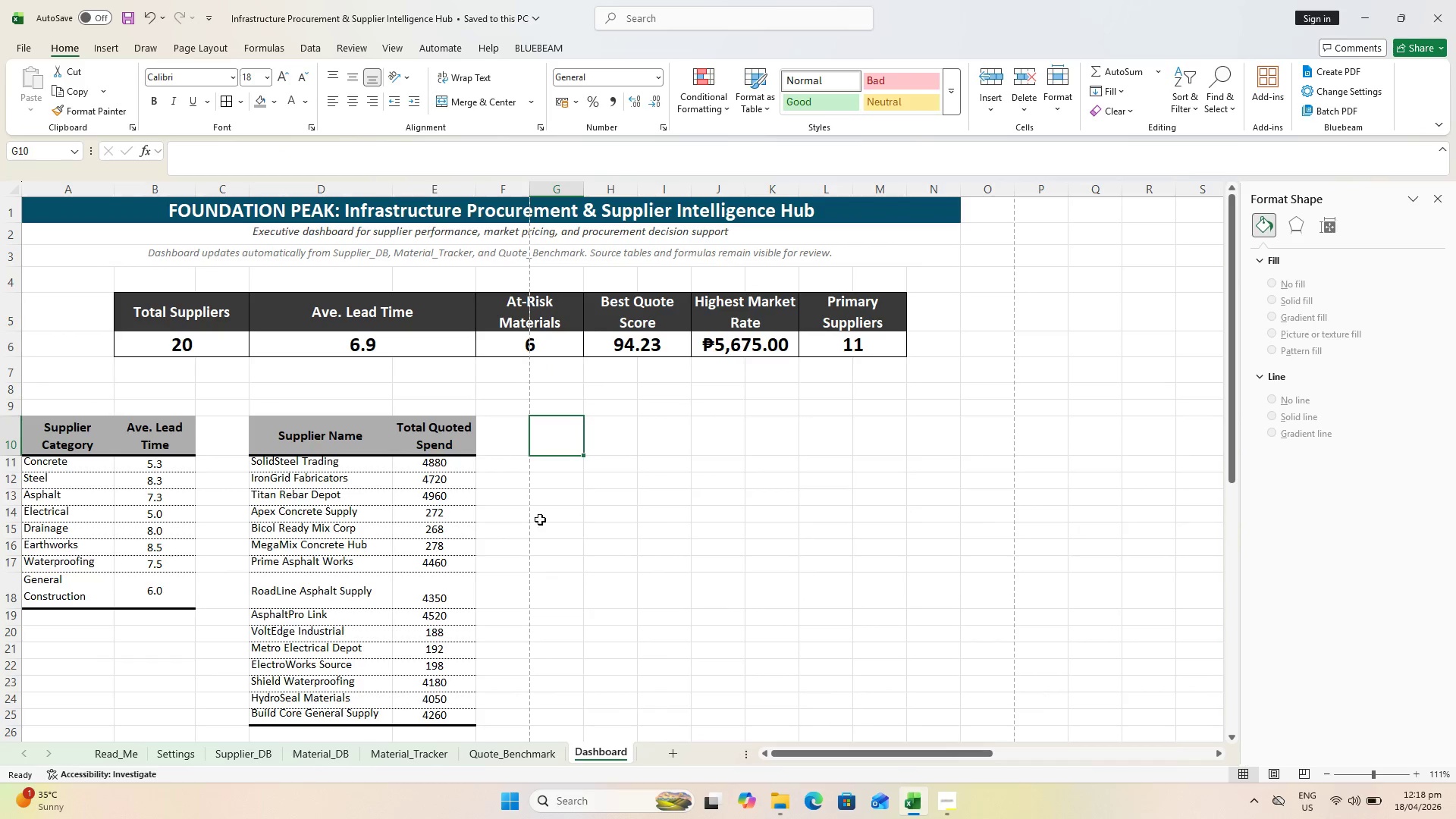 
key(Control+ControlLeft)
 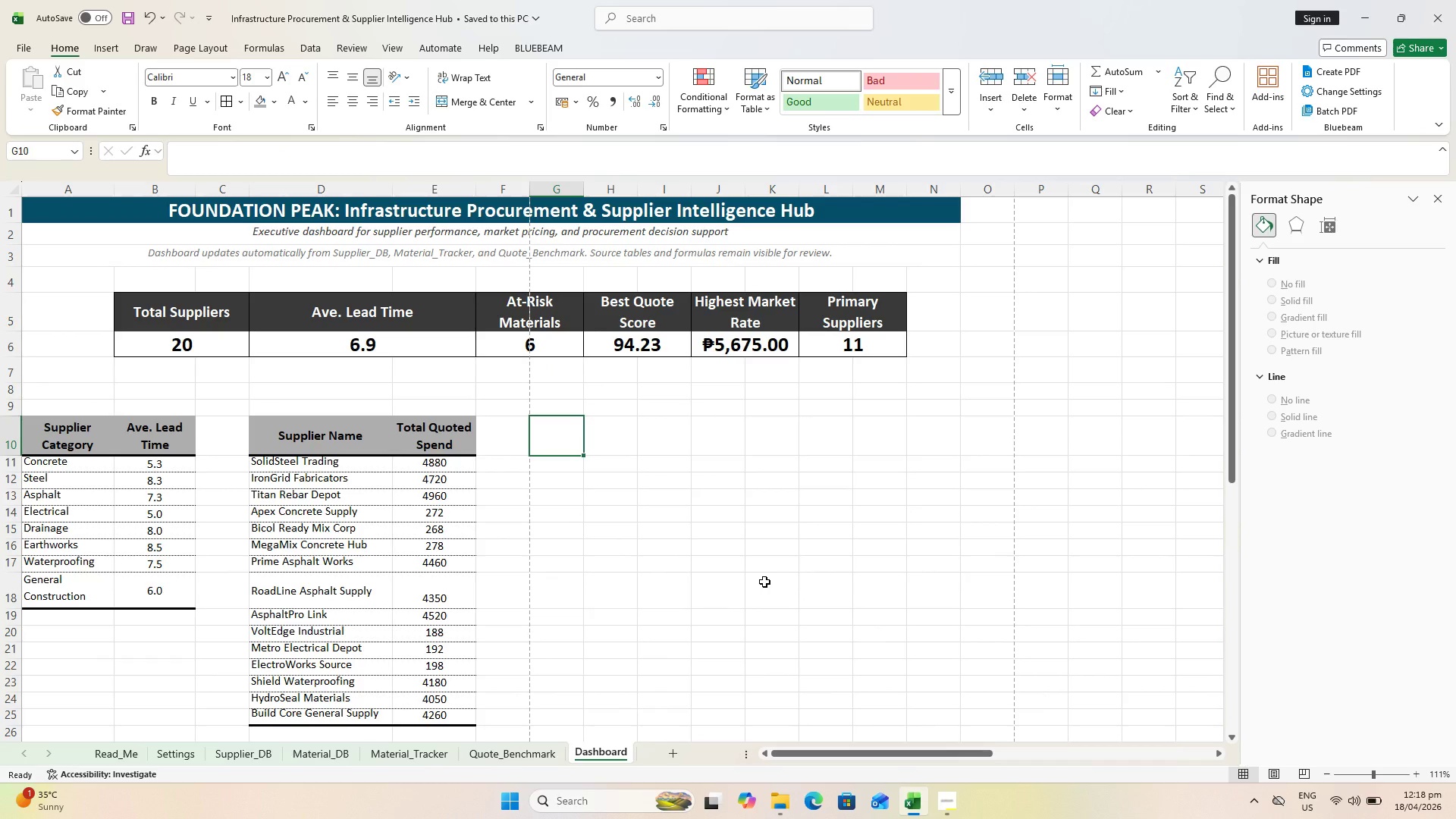 
key(Control+ControlLeft)
 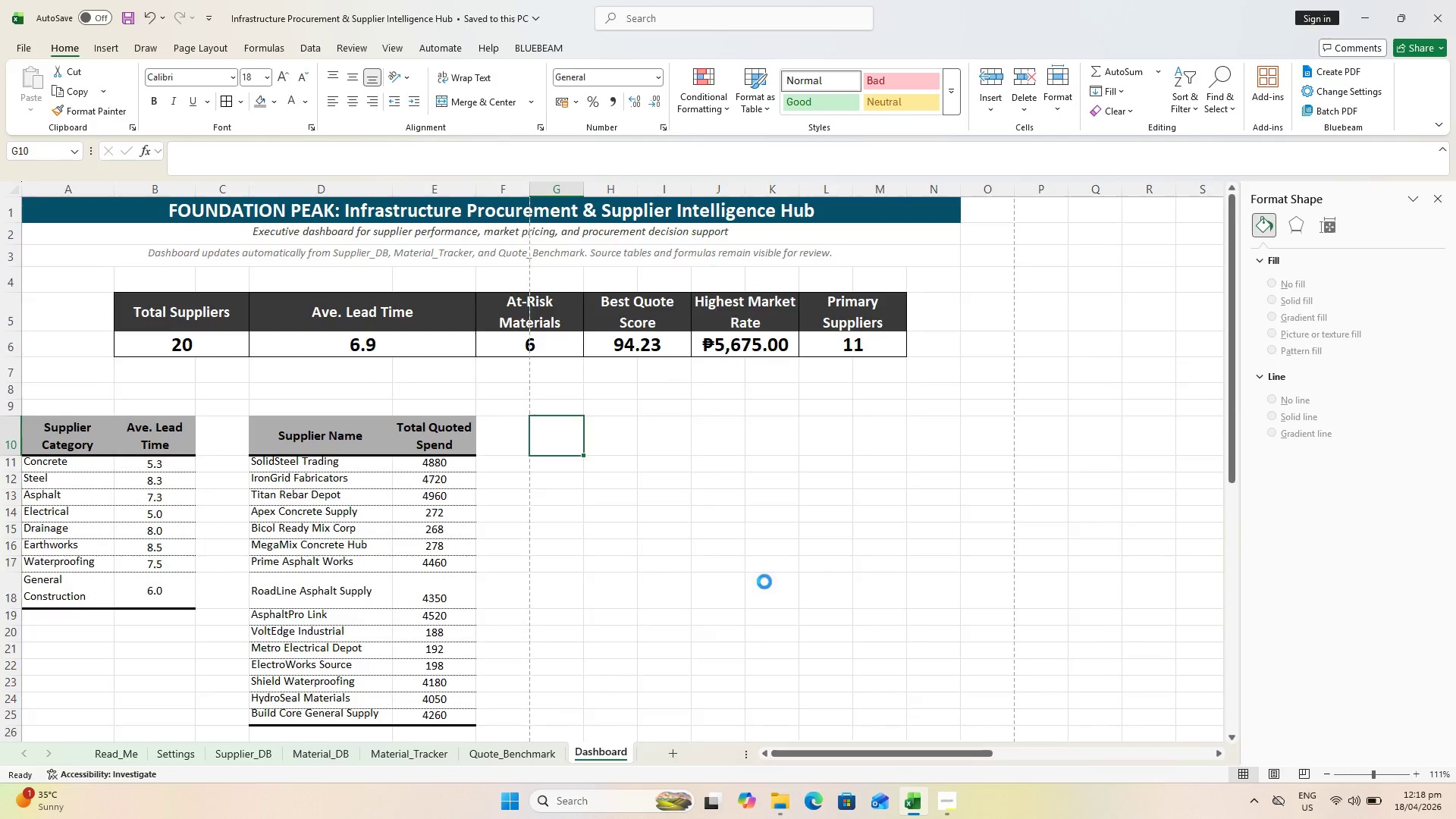 
key(Control+P)
 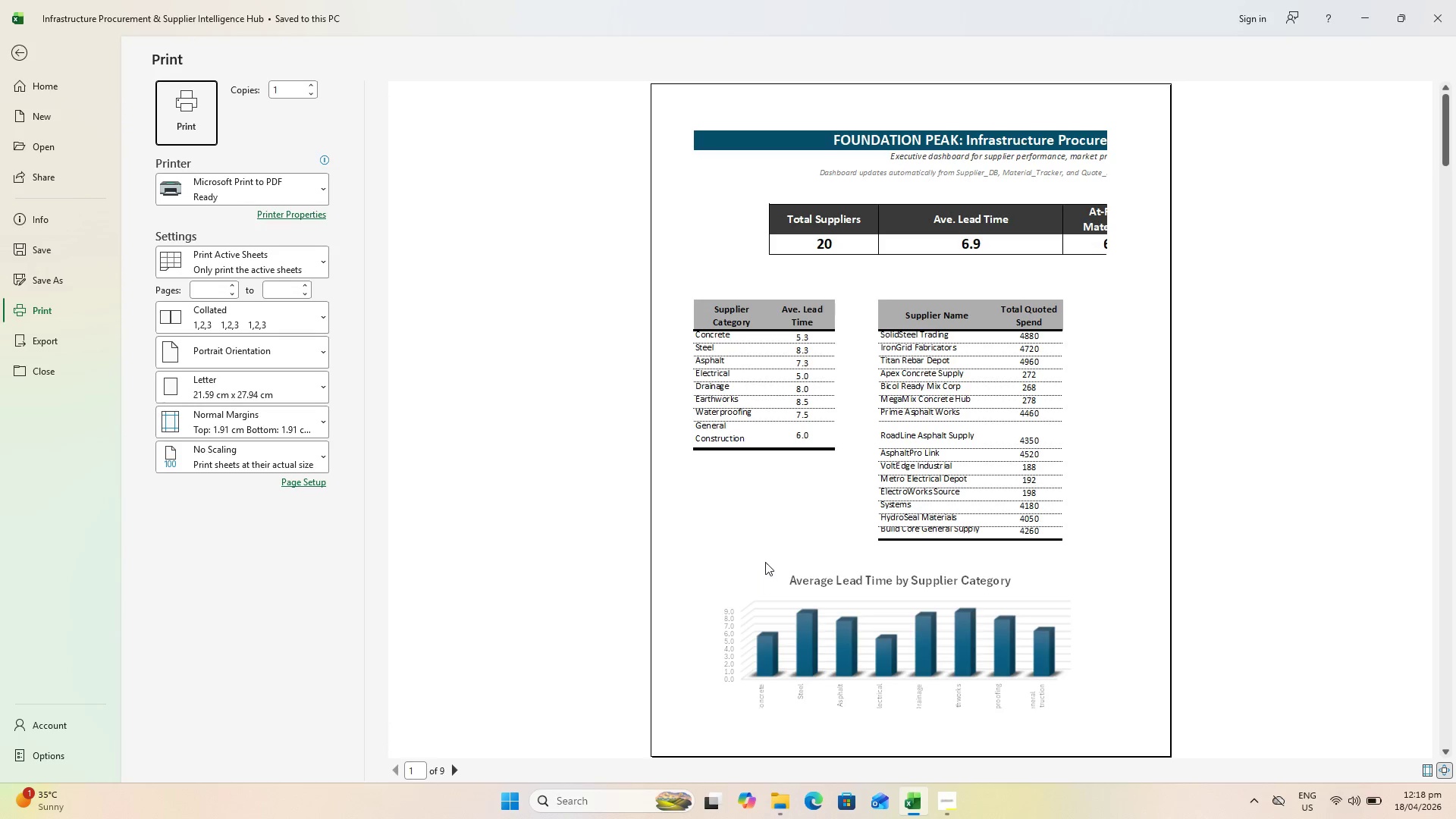 
key(Escape)
 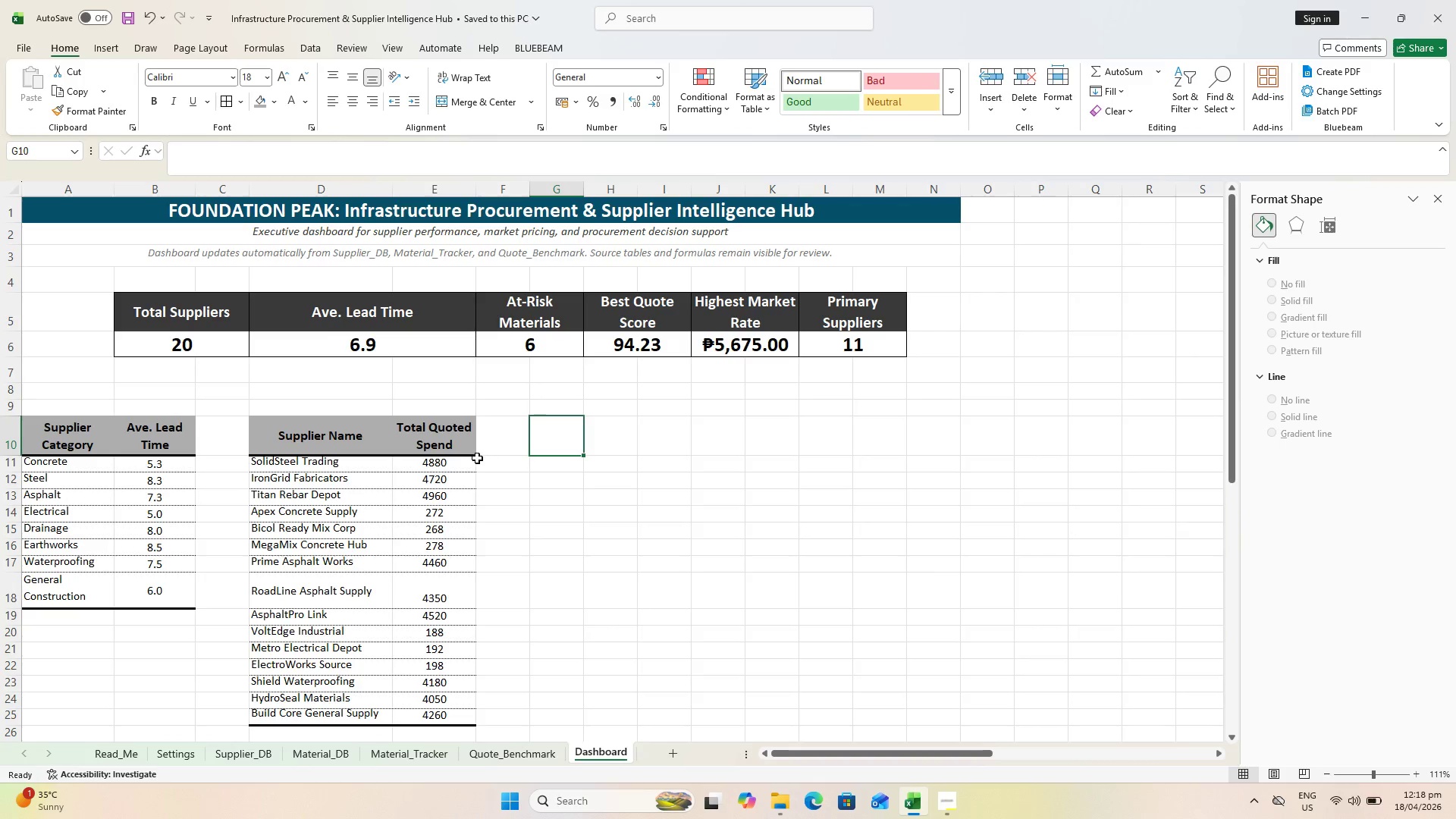 
scroll: coordinate [476, 458], scroll_direction: down, amount: 1.0
 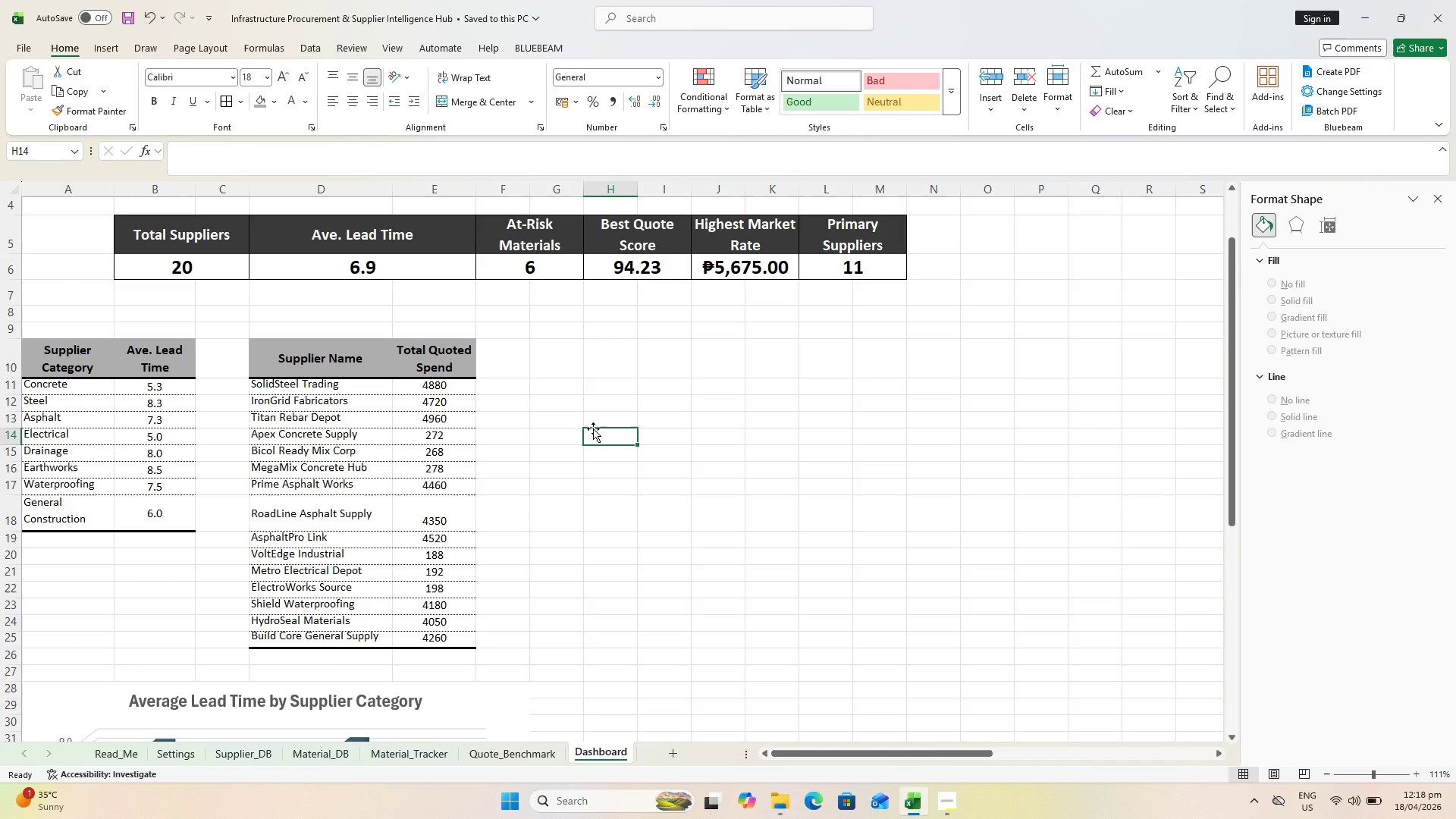 
wait(11.72)
 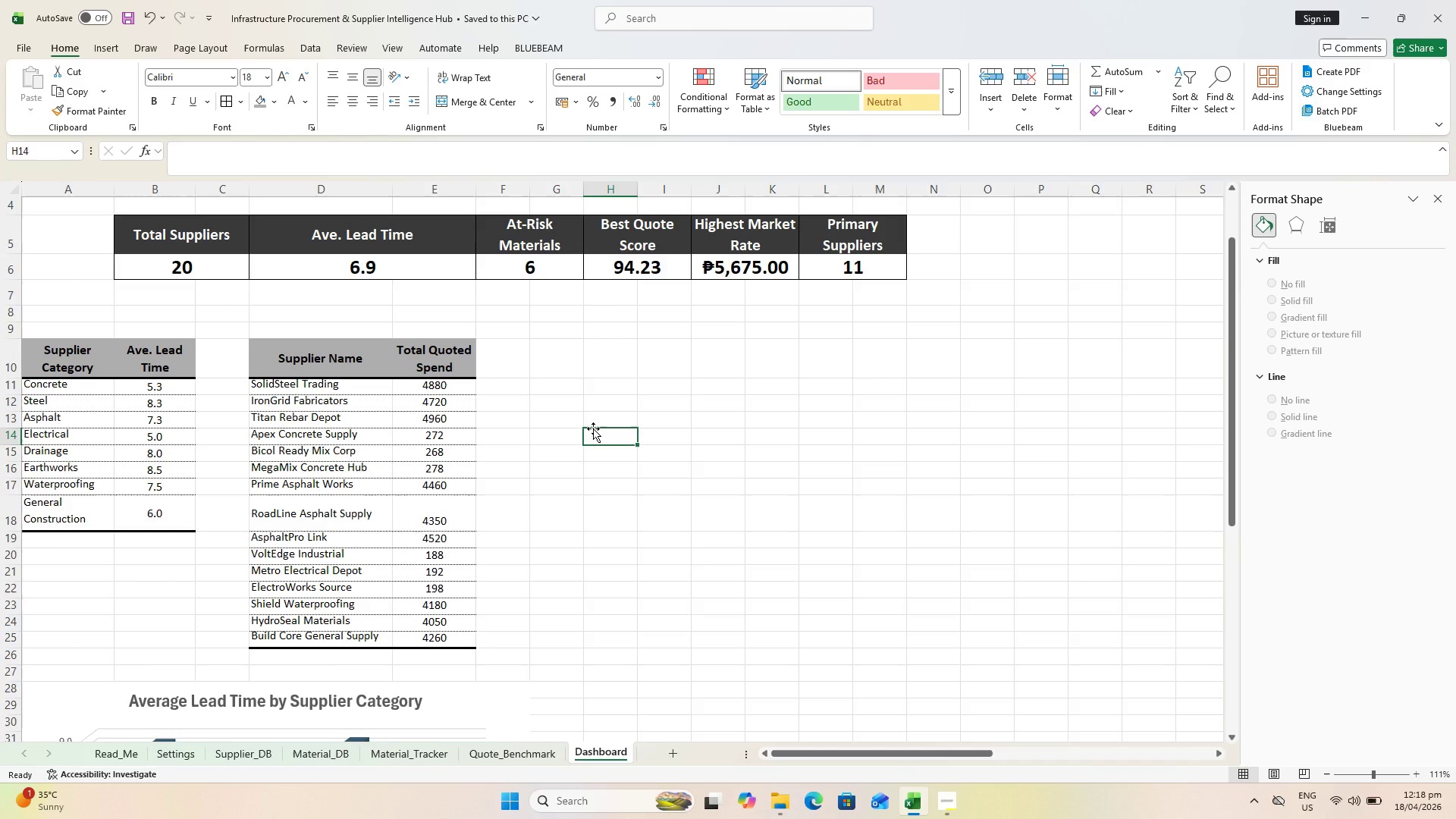 
left_click_drag(start_coordinate=[435, 389], to_coordinate=[436, 383])
 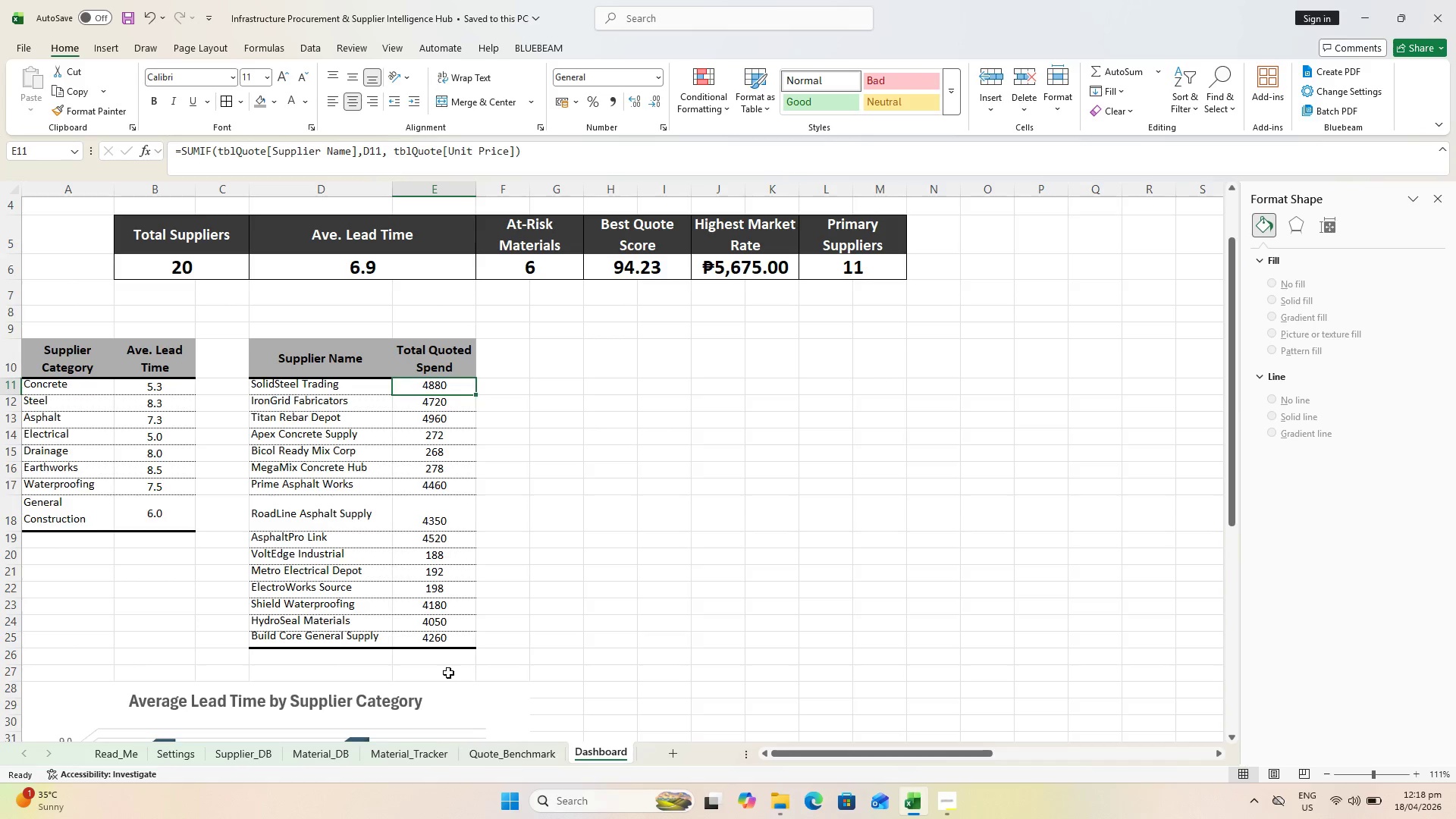 
hold_key(key=ShiftLeft, duration=0.72)
left_click([433, 638])
 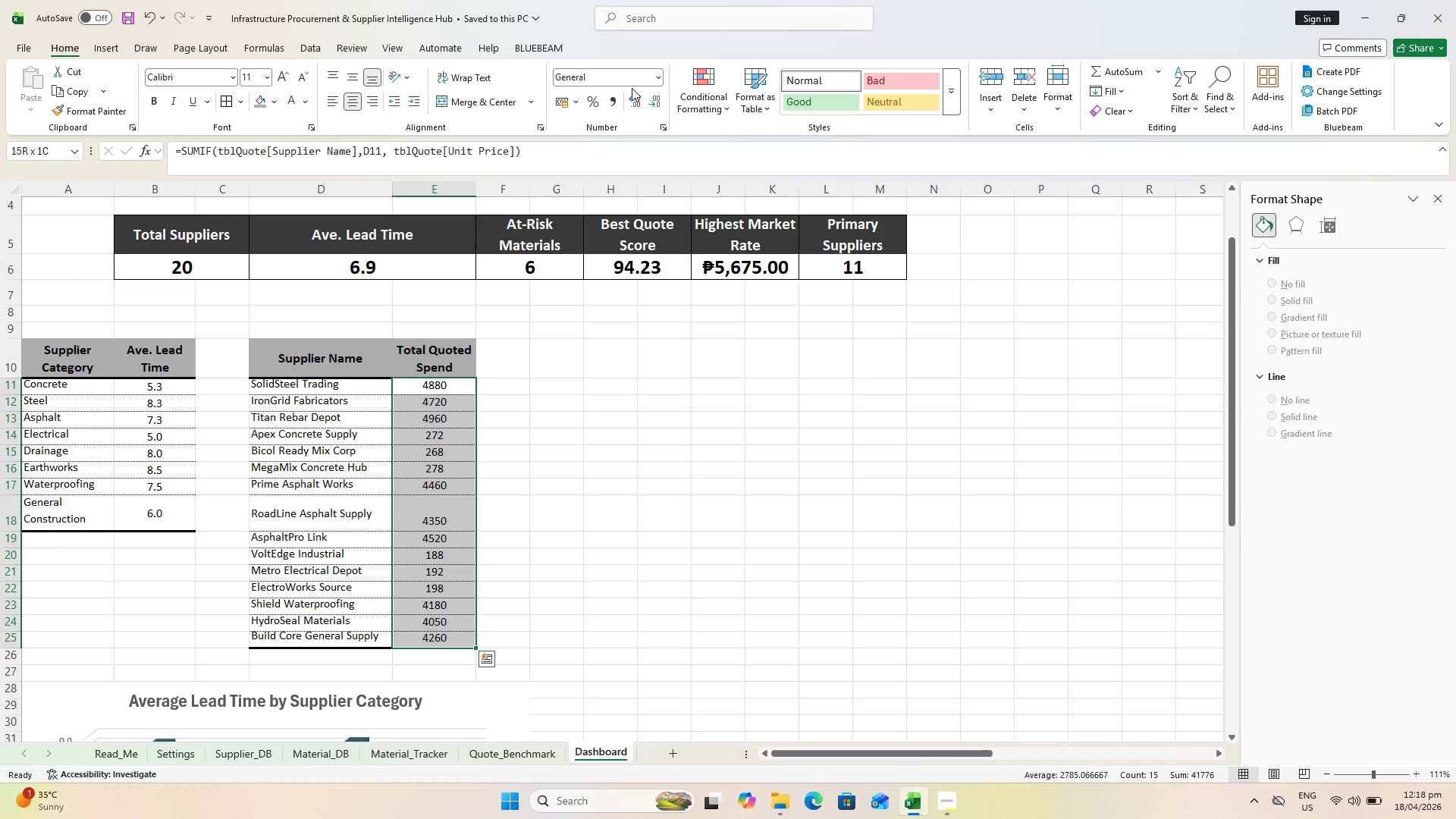 
left_click([654, 77])
 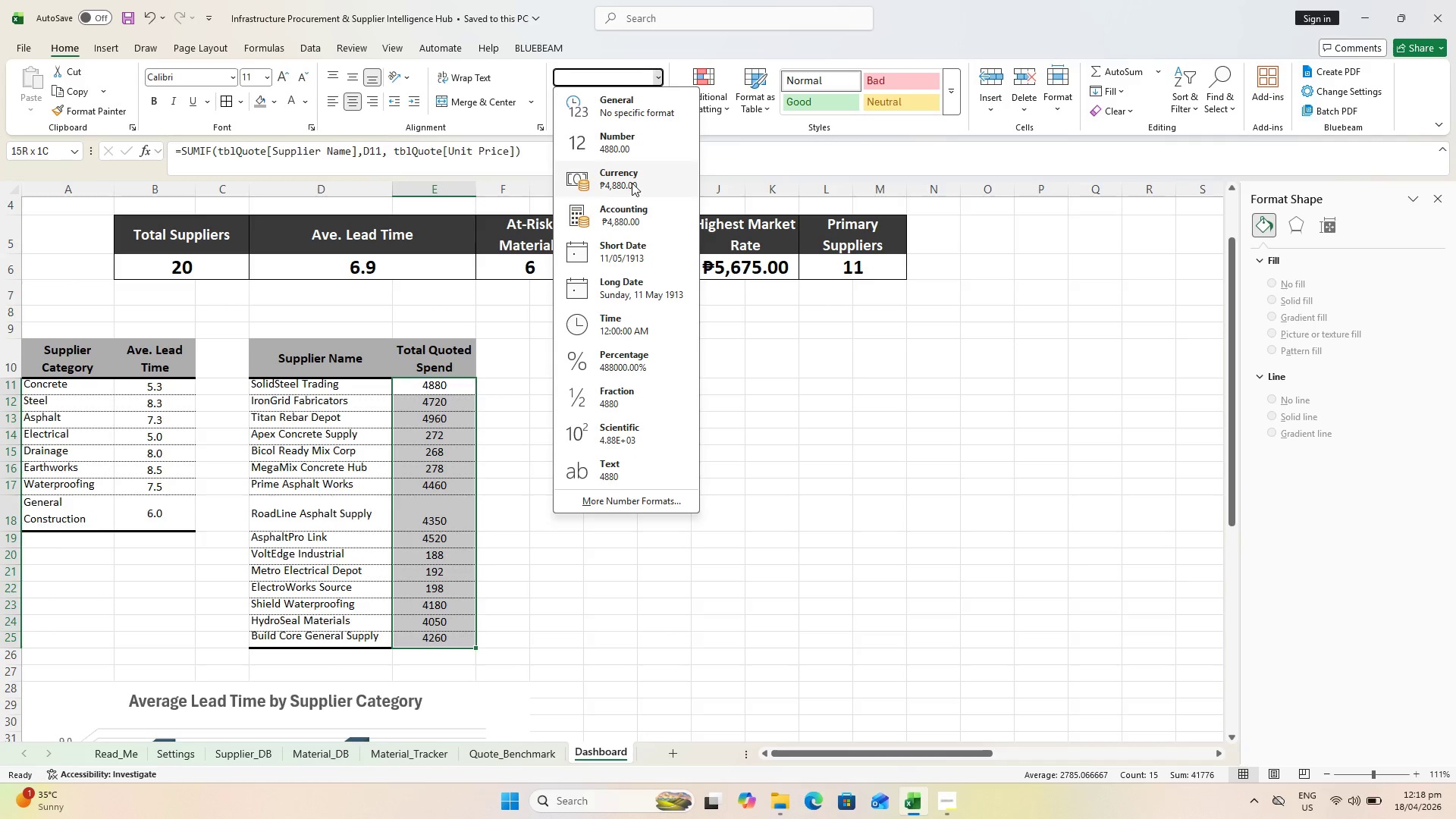 
left_click([632, 183])
 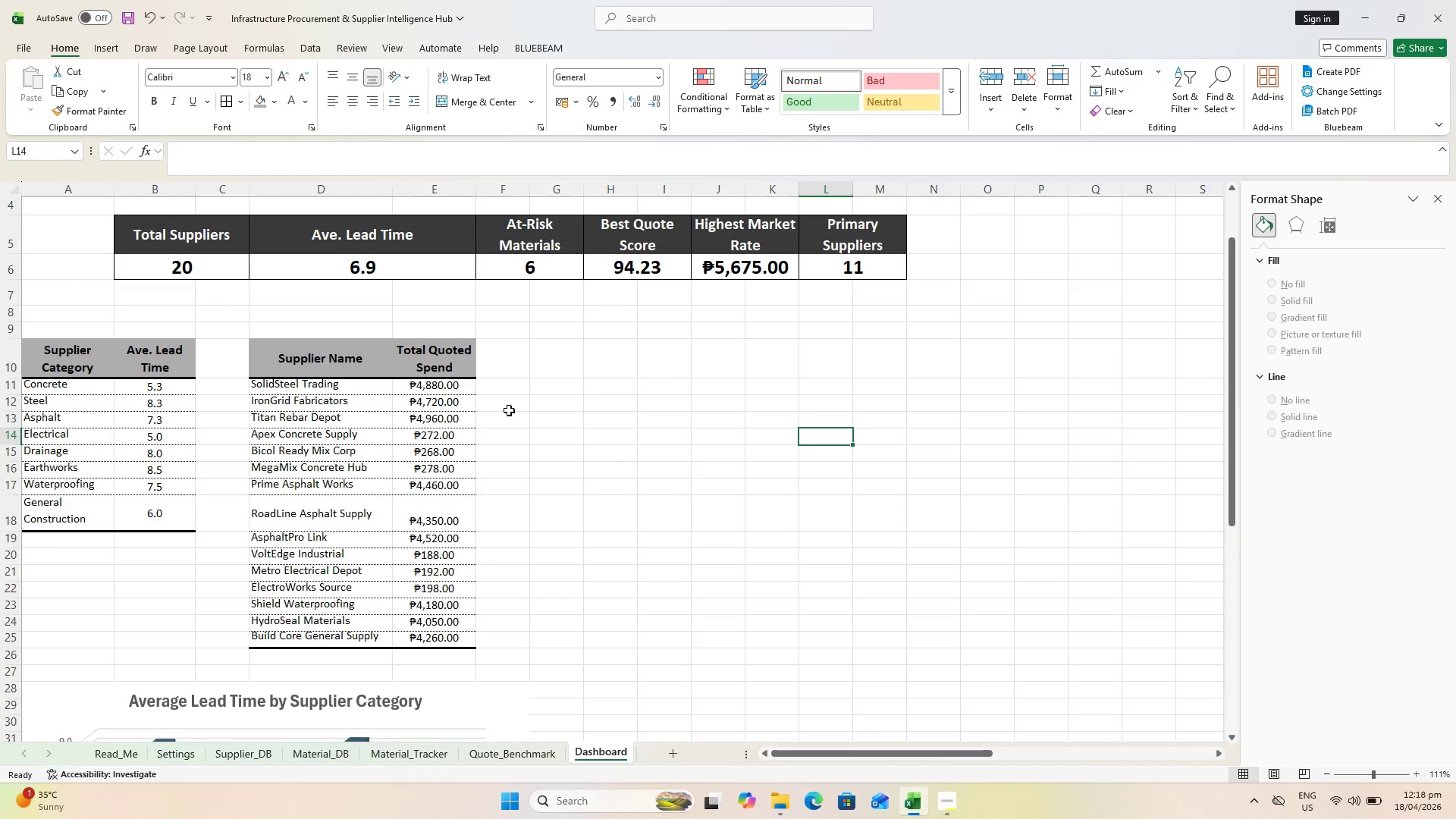 
key(Control+S)
 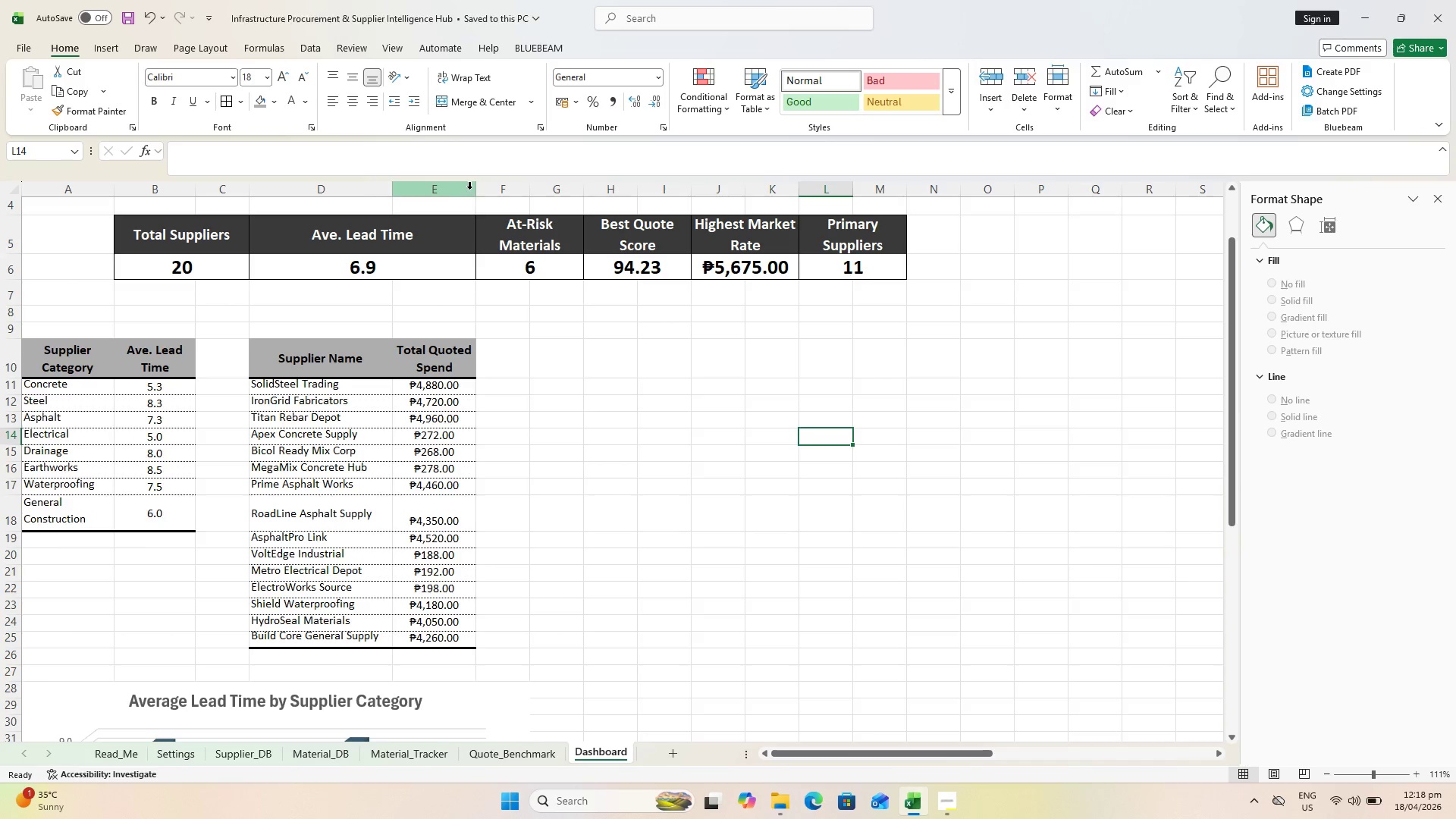 
left_click_drag(start_coordinate=[482, 187], to_coordinate=[490, 187])
 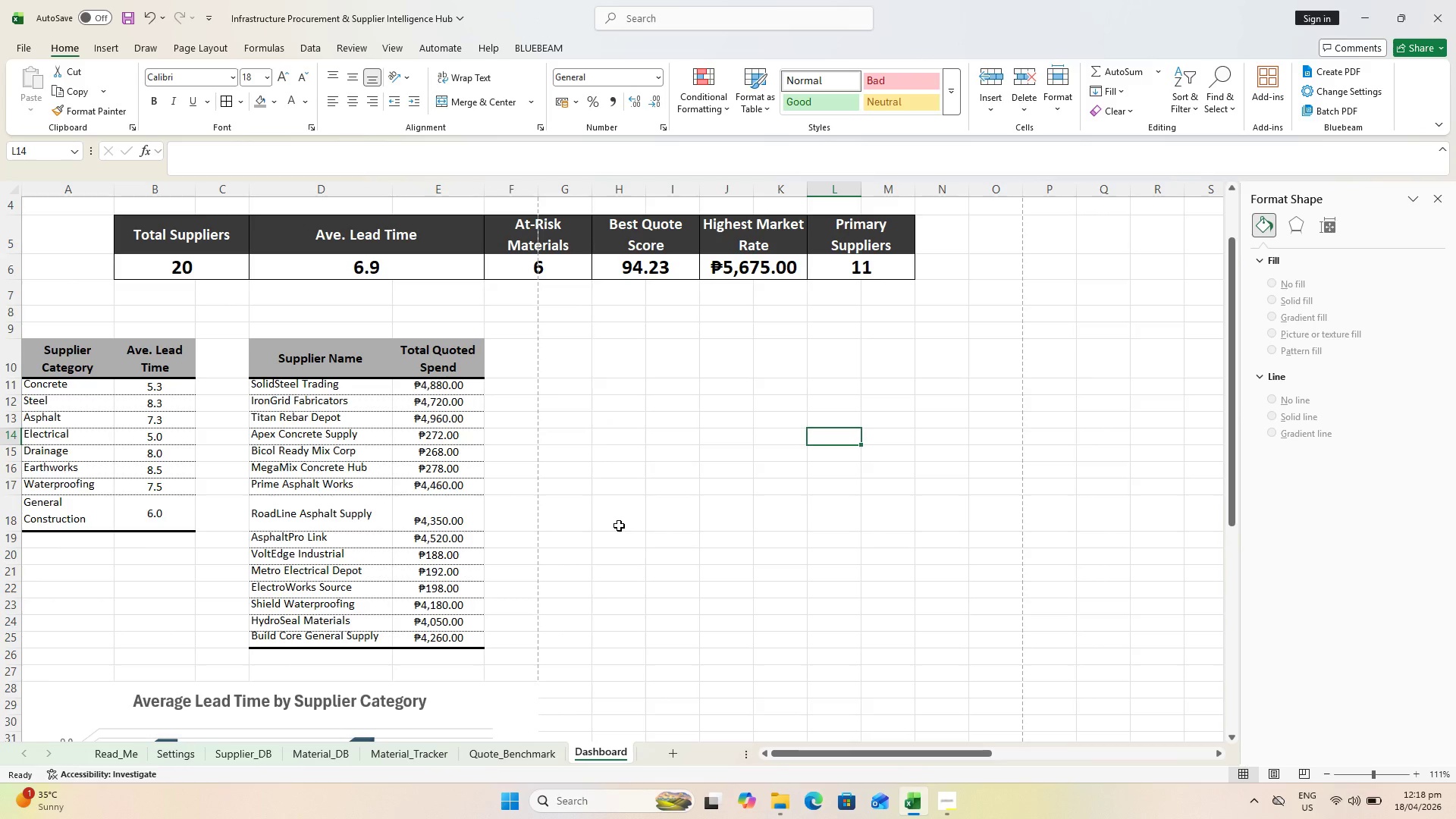 
left_click([638, 525])
 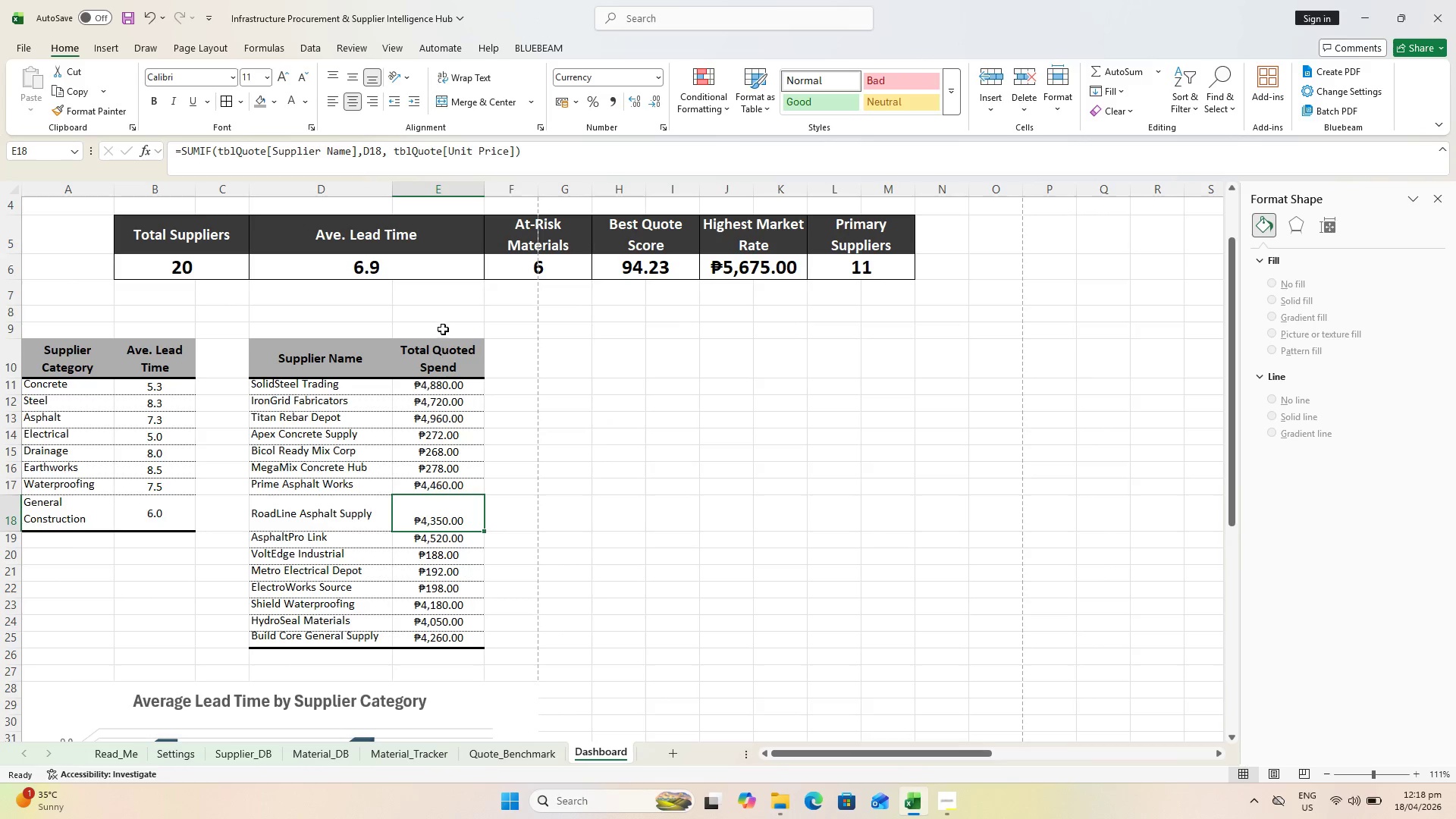 
left_click([450, 391])
 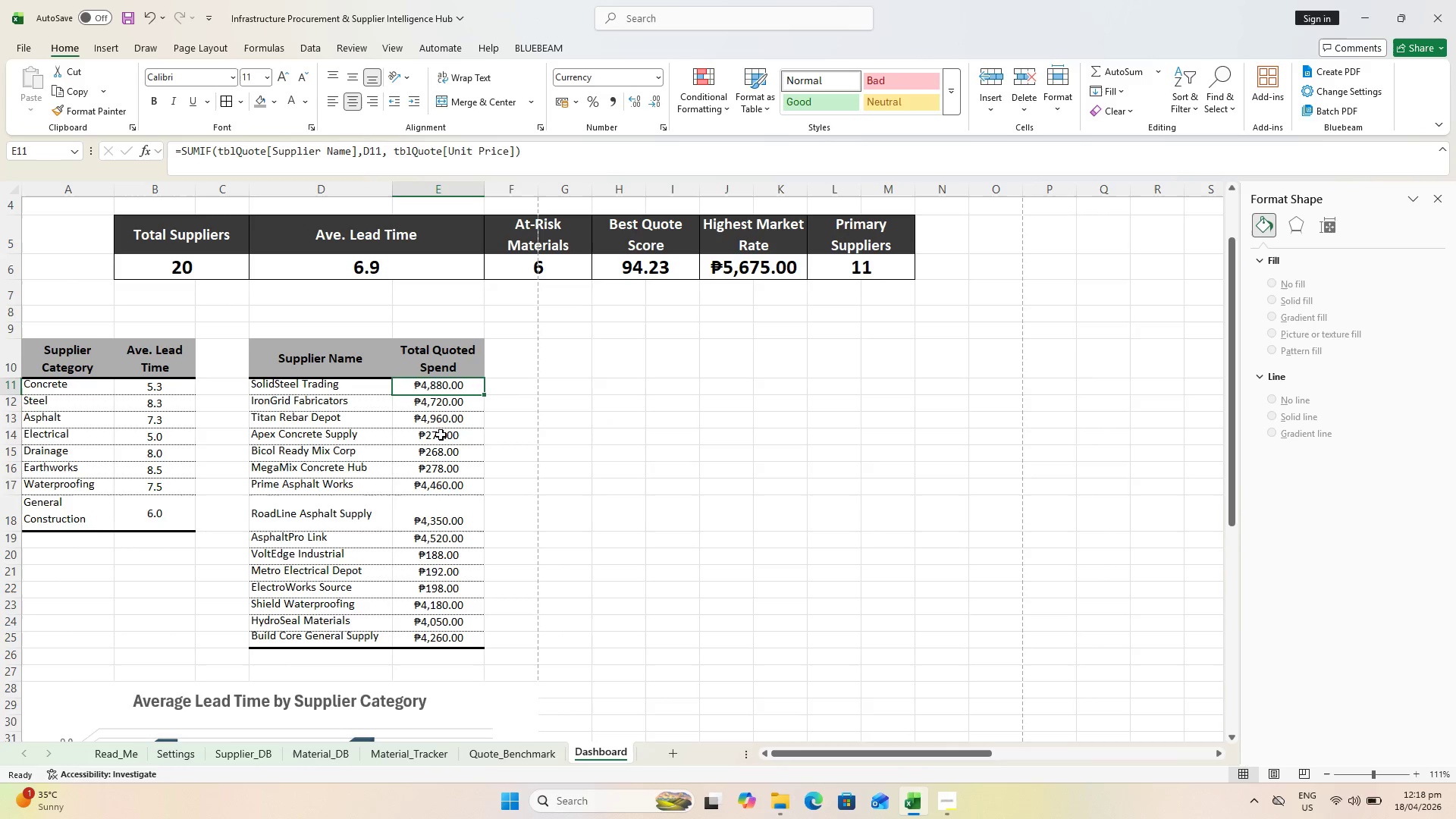 
hold_key(key=ShiftLeft, duration=1.05)
left_click([433, 635])
 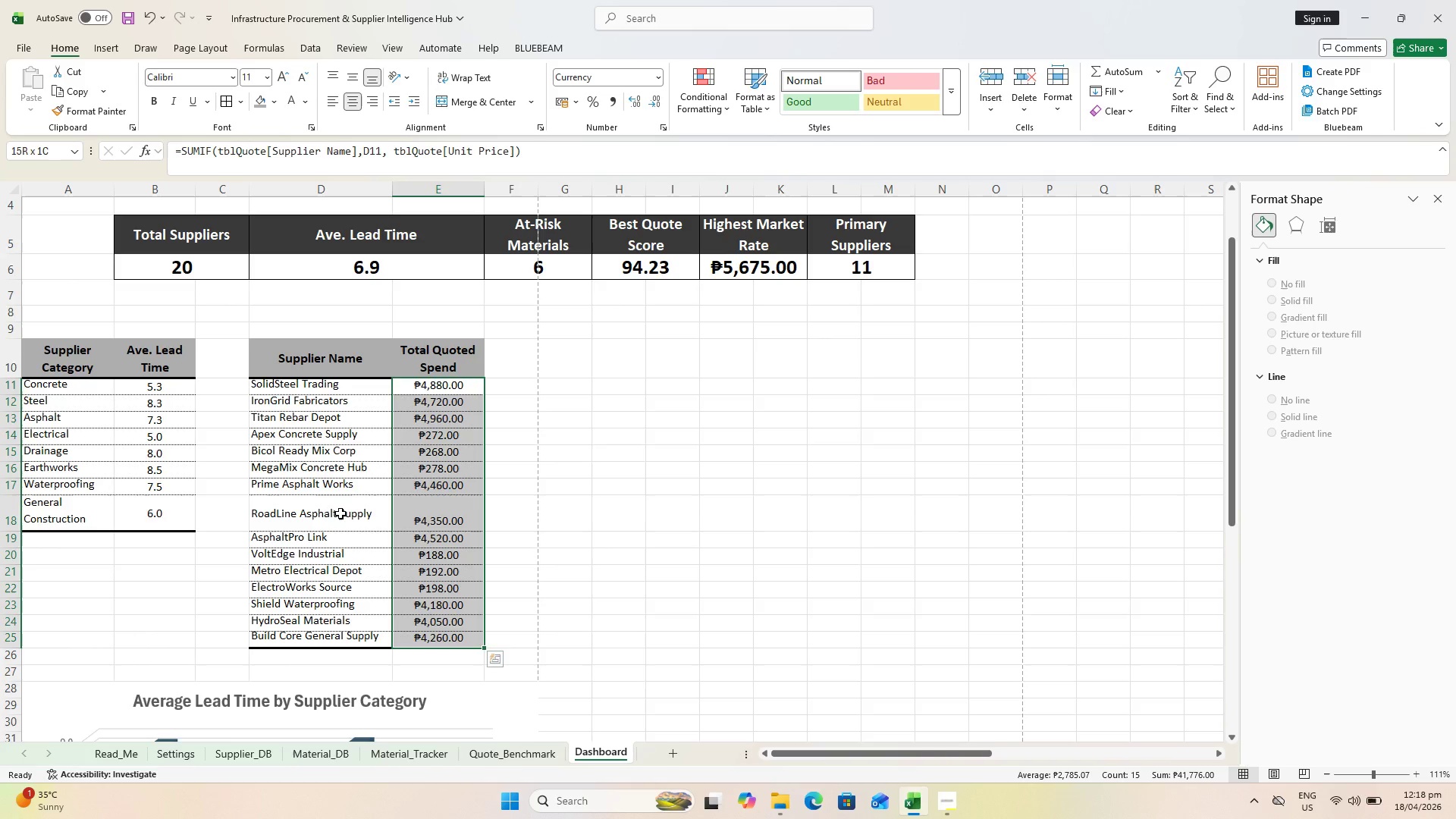 
hold_key(key=ShiftLeft, duration=1.42)
left_click_drag(start_coordinate=[325, 385], to_coordinate=[334, 629])
 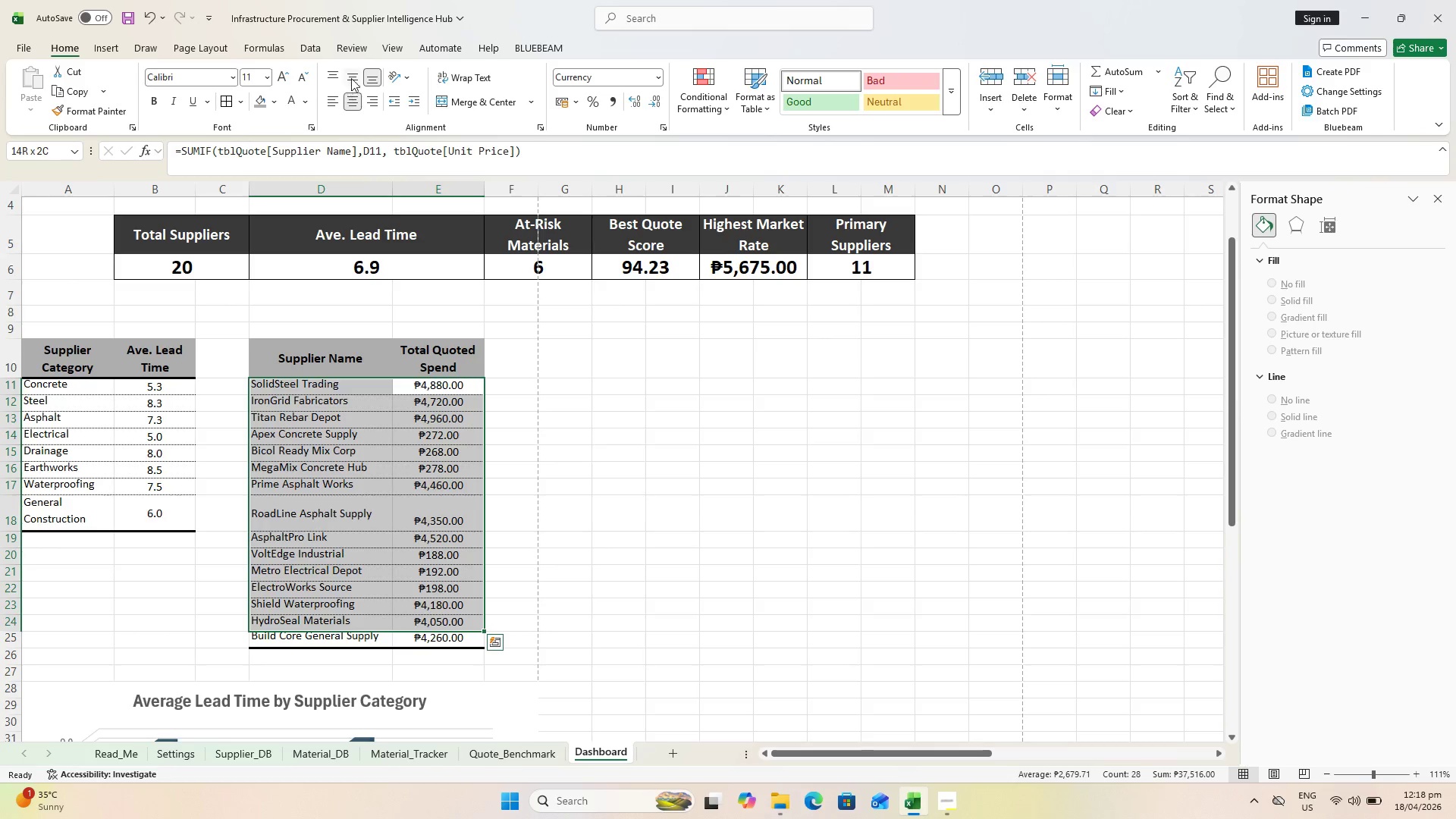 
left_click([354, 74])
 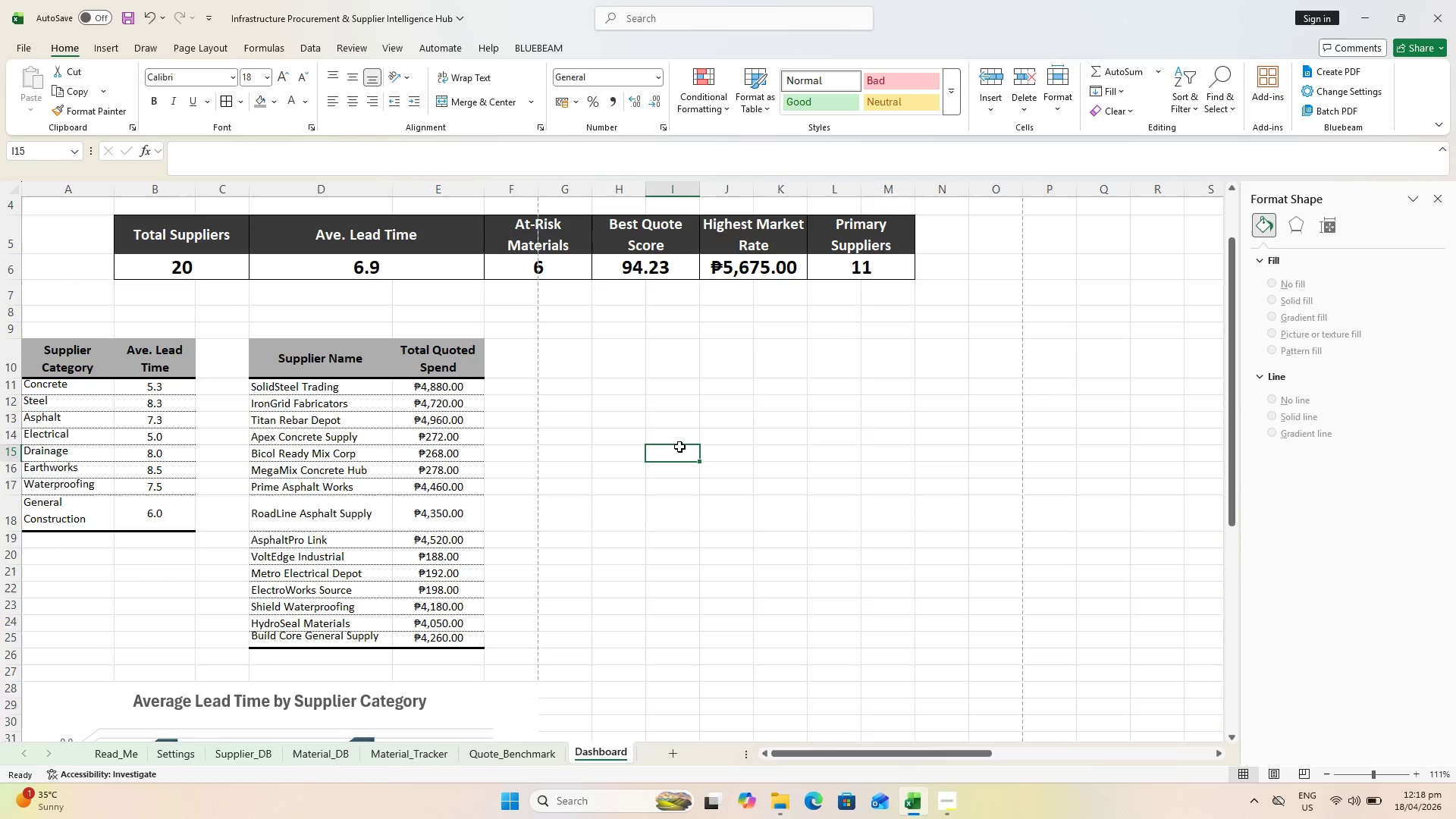 
key(Control+S)
 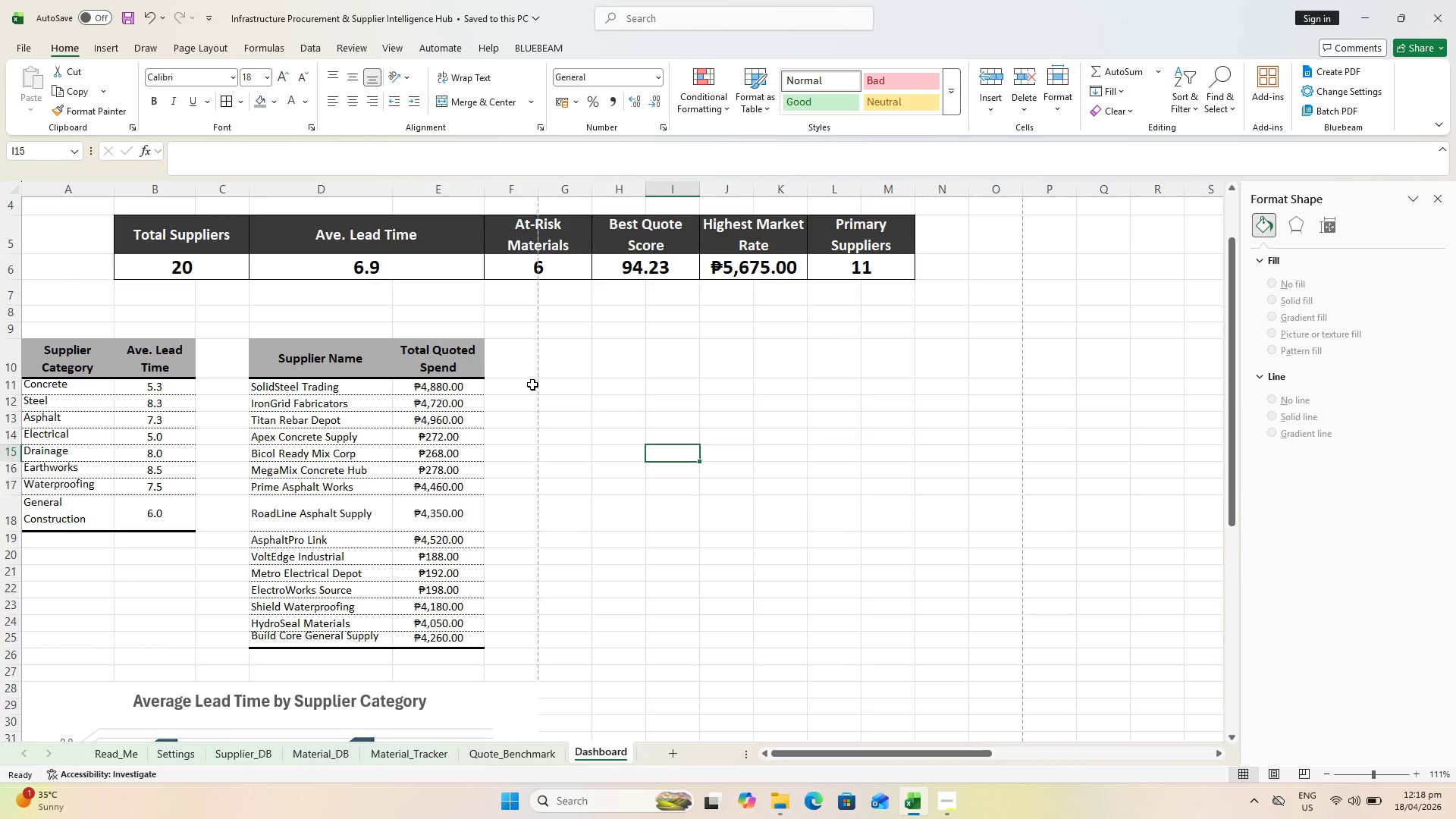 
wait(6.36)
 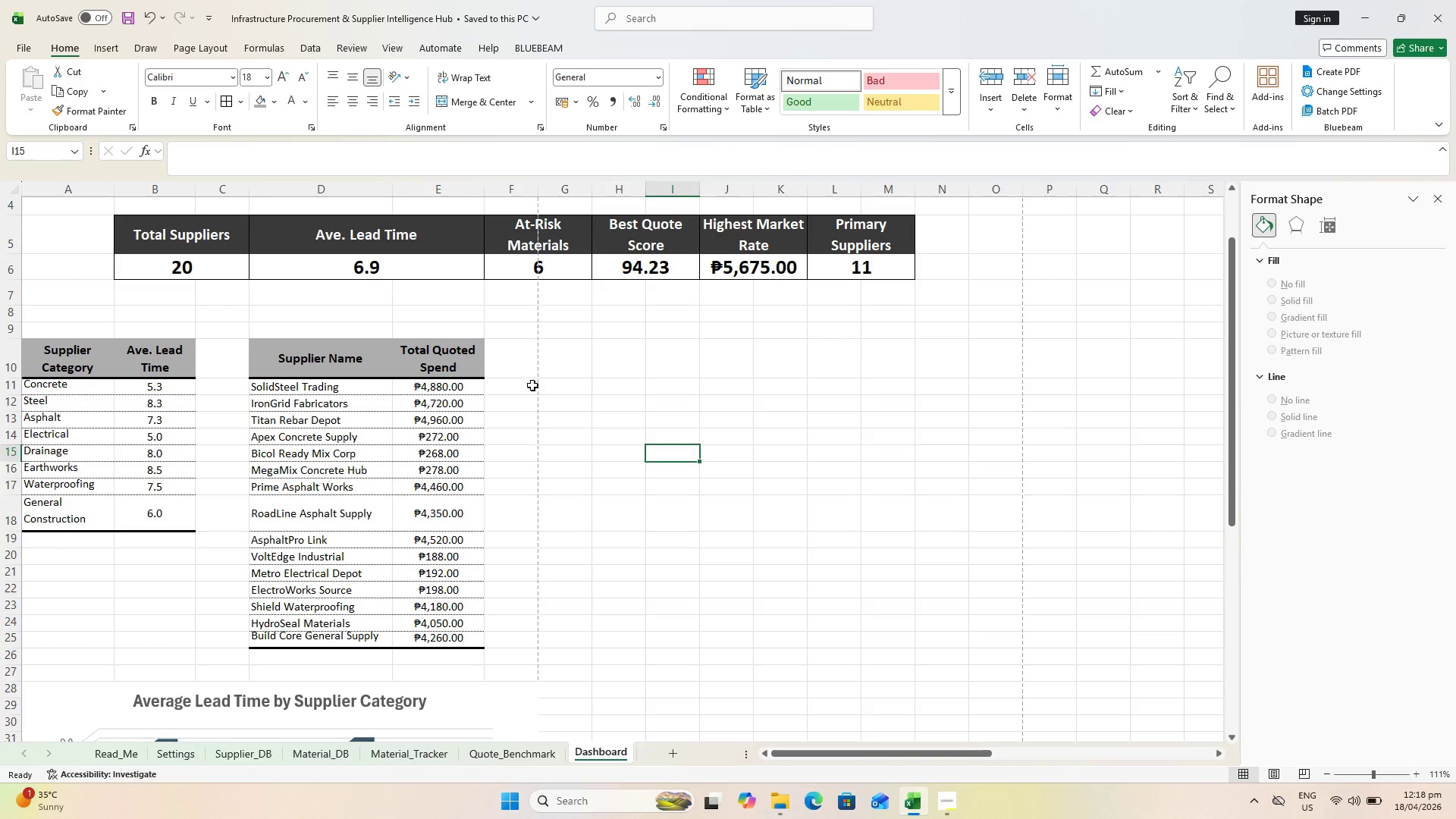 
left_click_drag(start_coordinate=[318, 359], to_coordinate=[446, 635])
 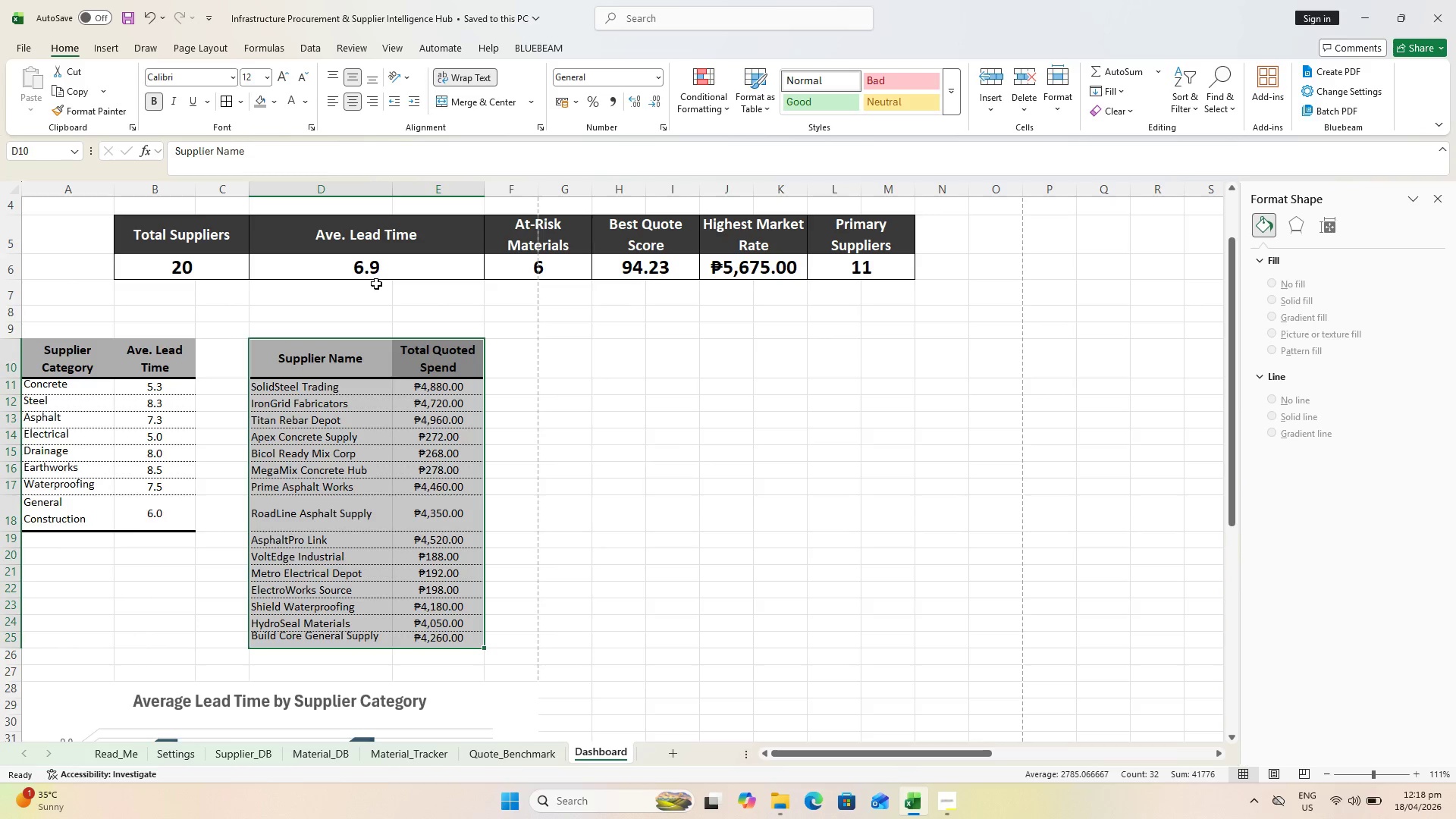 
wait(5.64)
 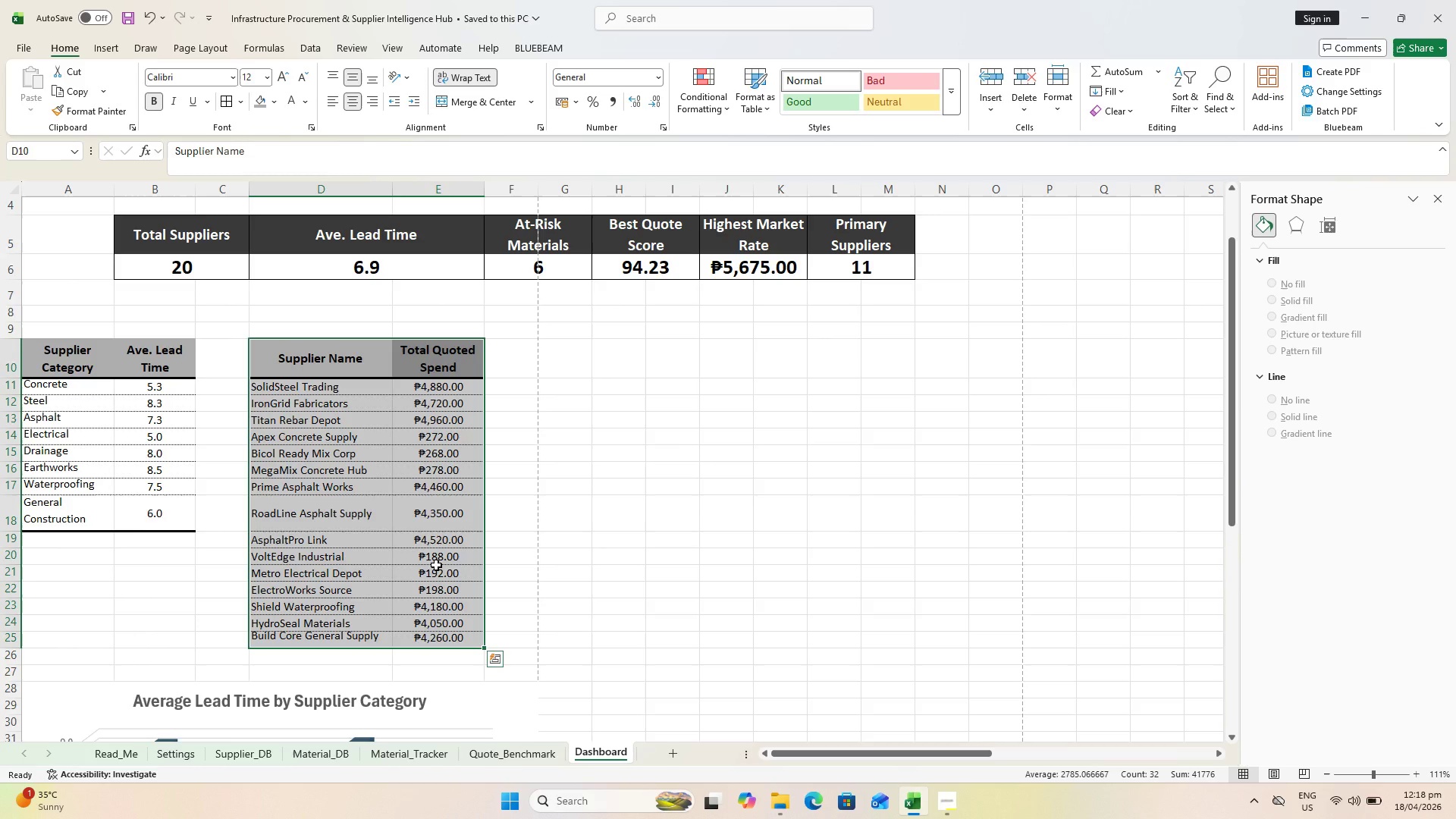 
left_click([187, 58])
 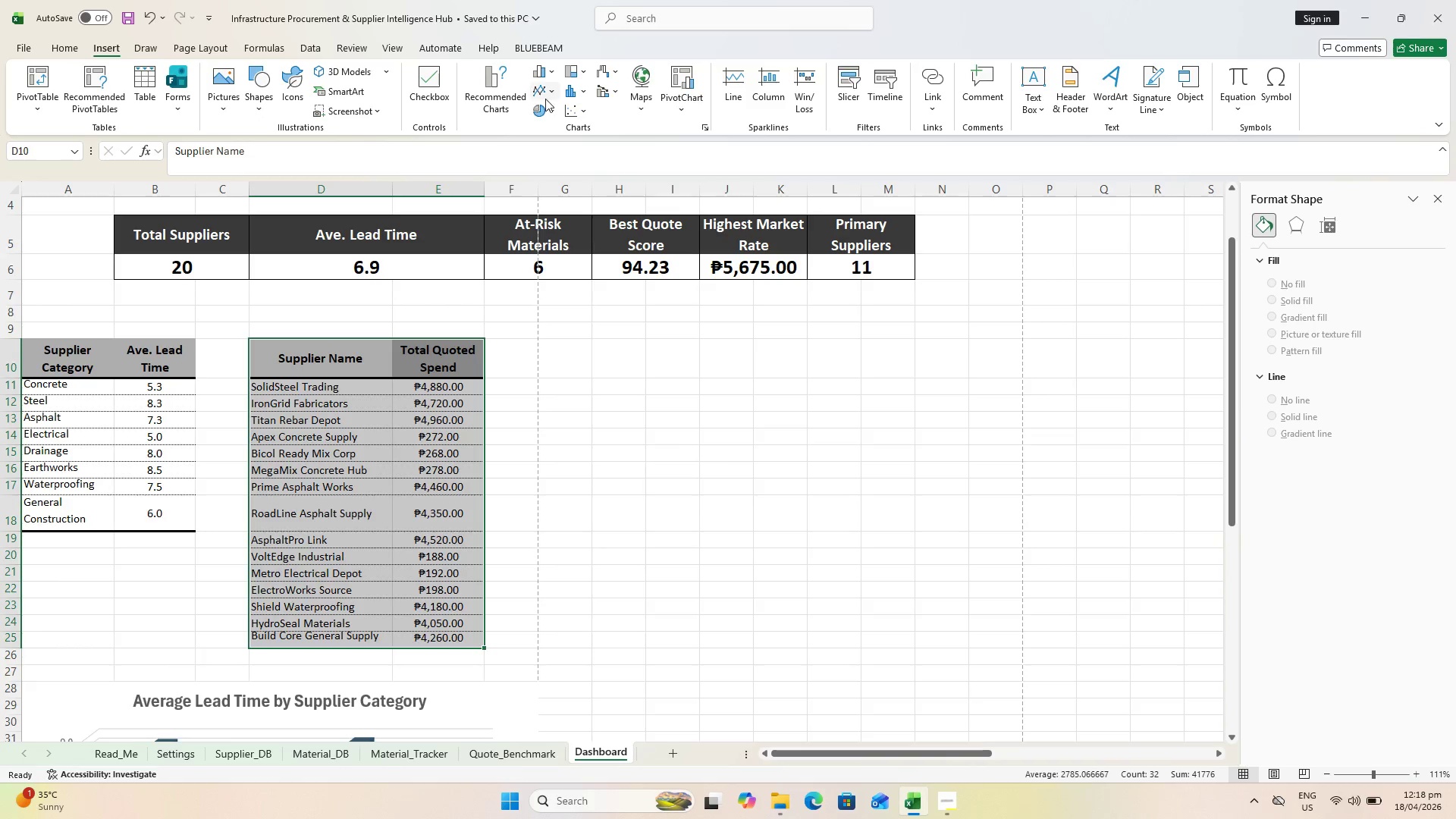 
left_click([551, 71])
 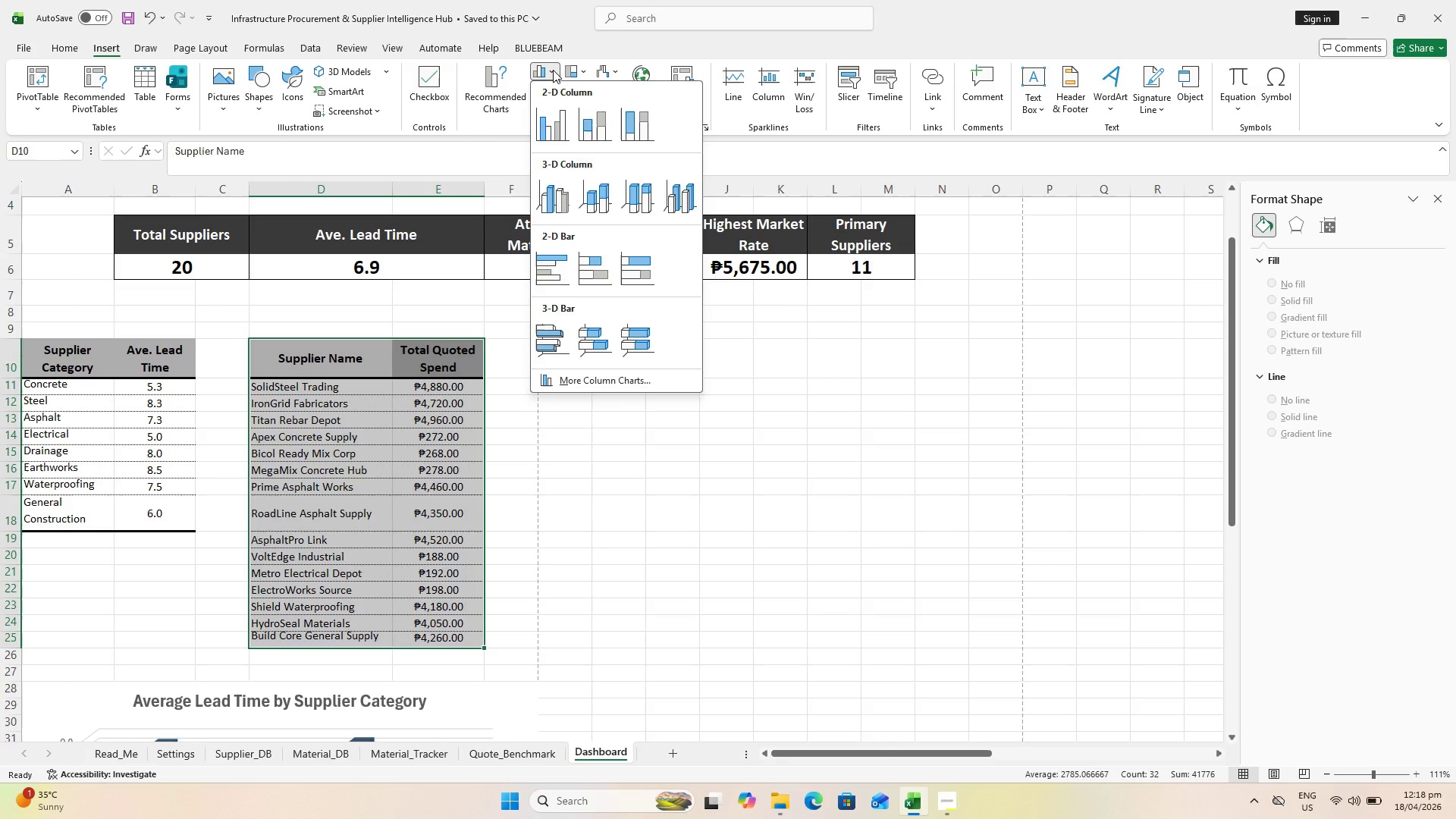 
left_click([553, 70])
 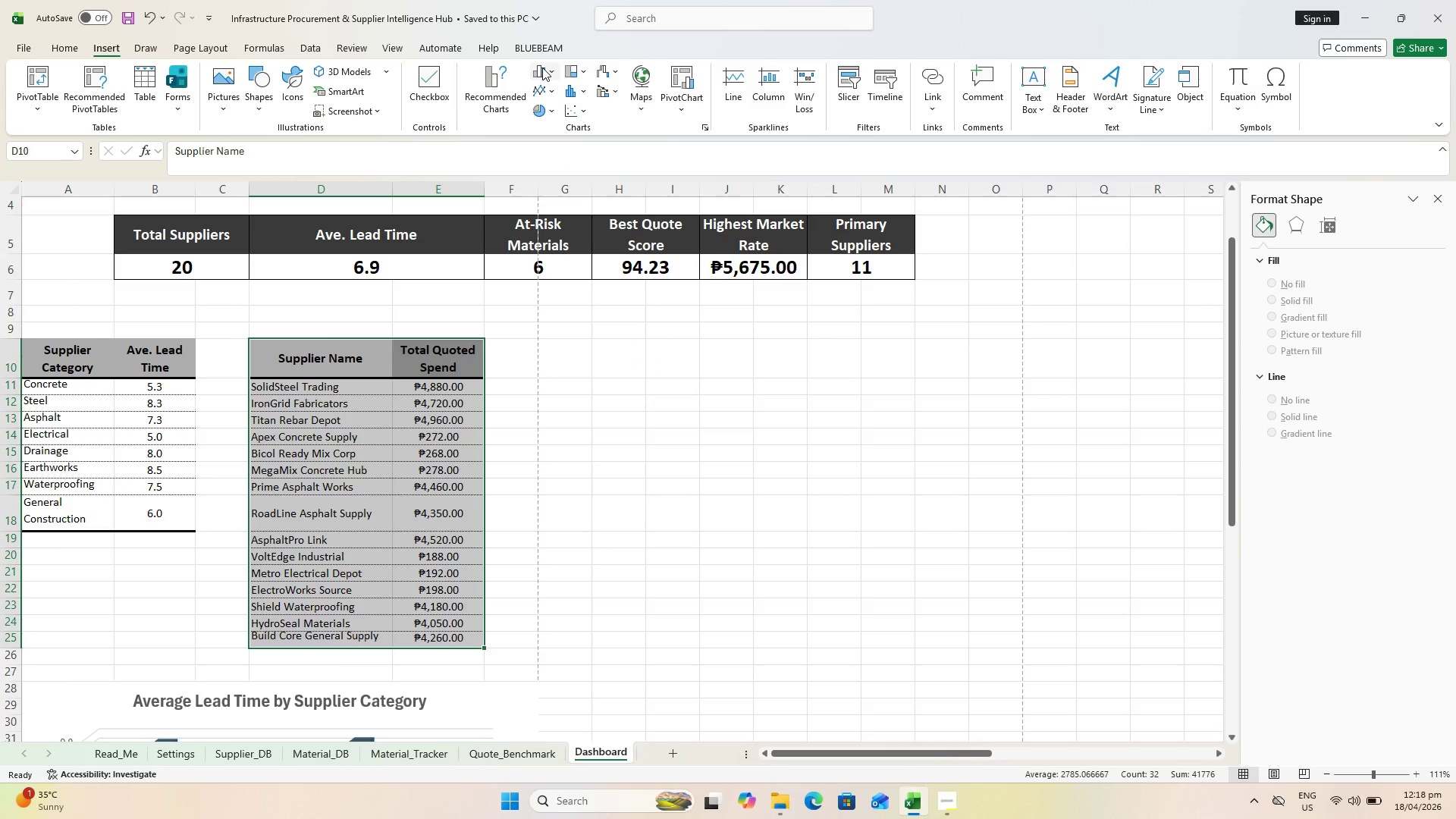 
mouse_move([562, 87])
 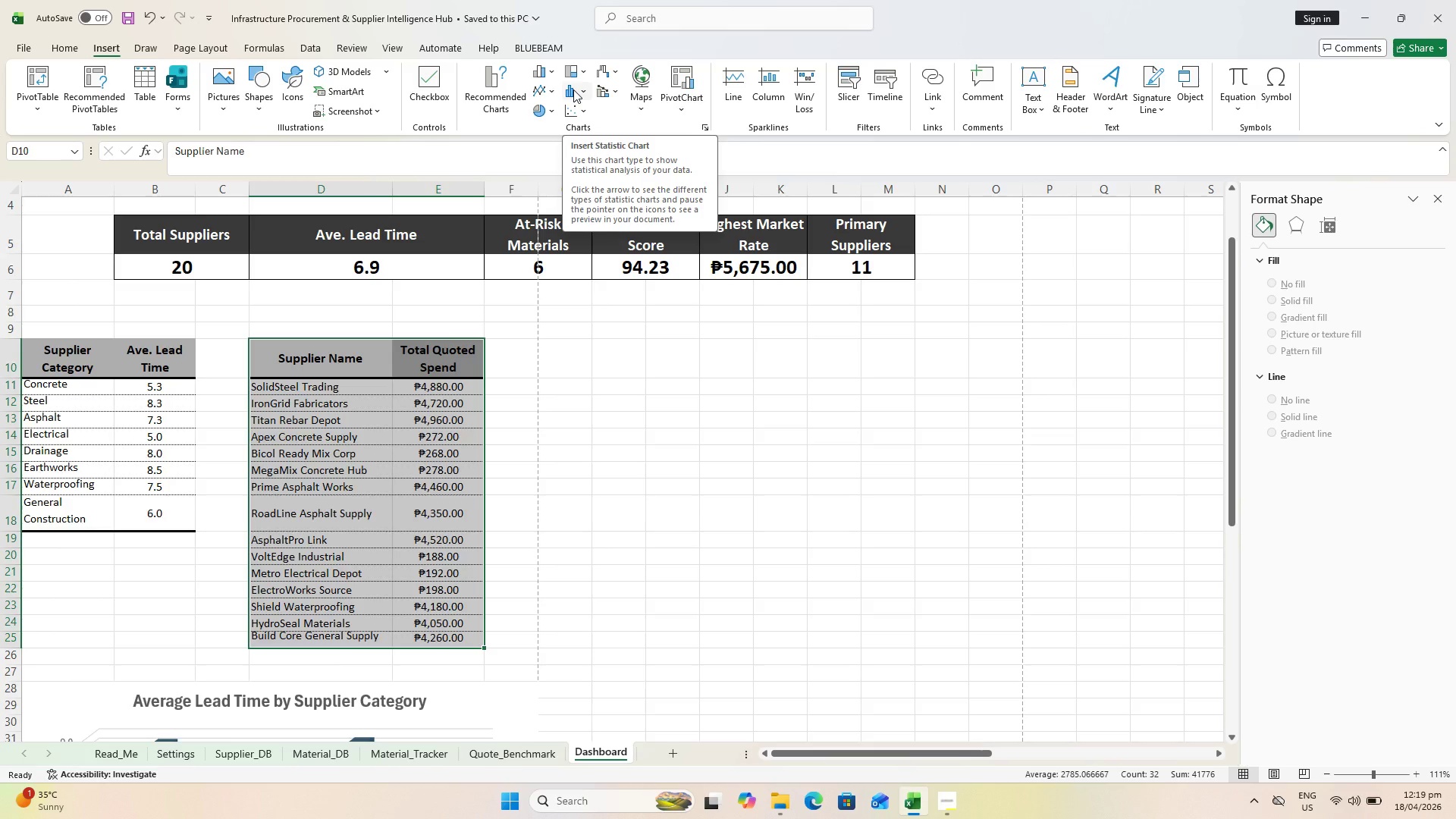 
wait(9.29)
 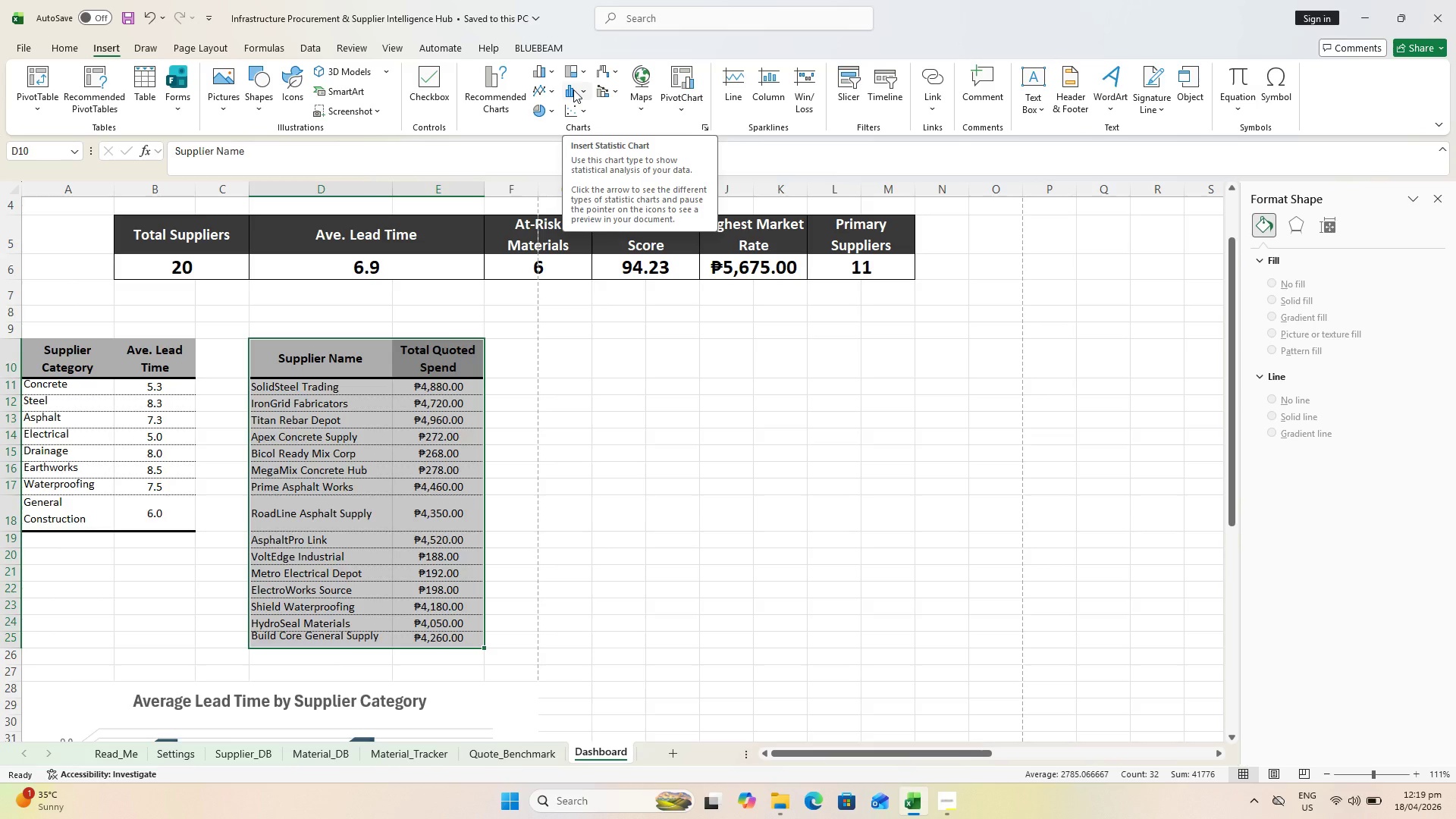 
left_click([554, 70])
 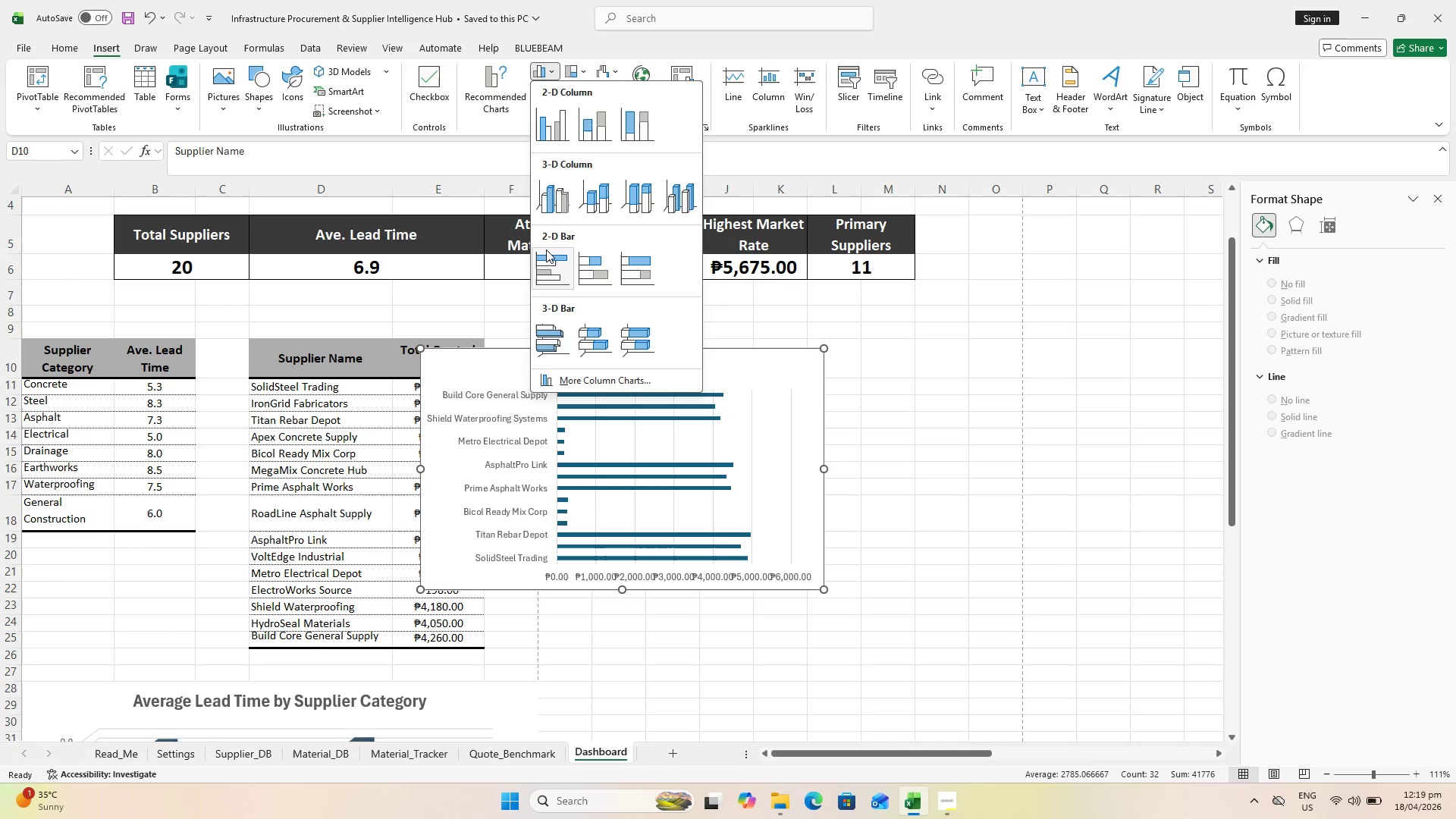 
wait(7.04)
 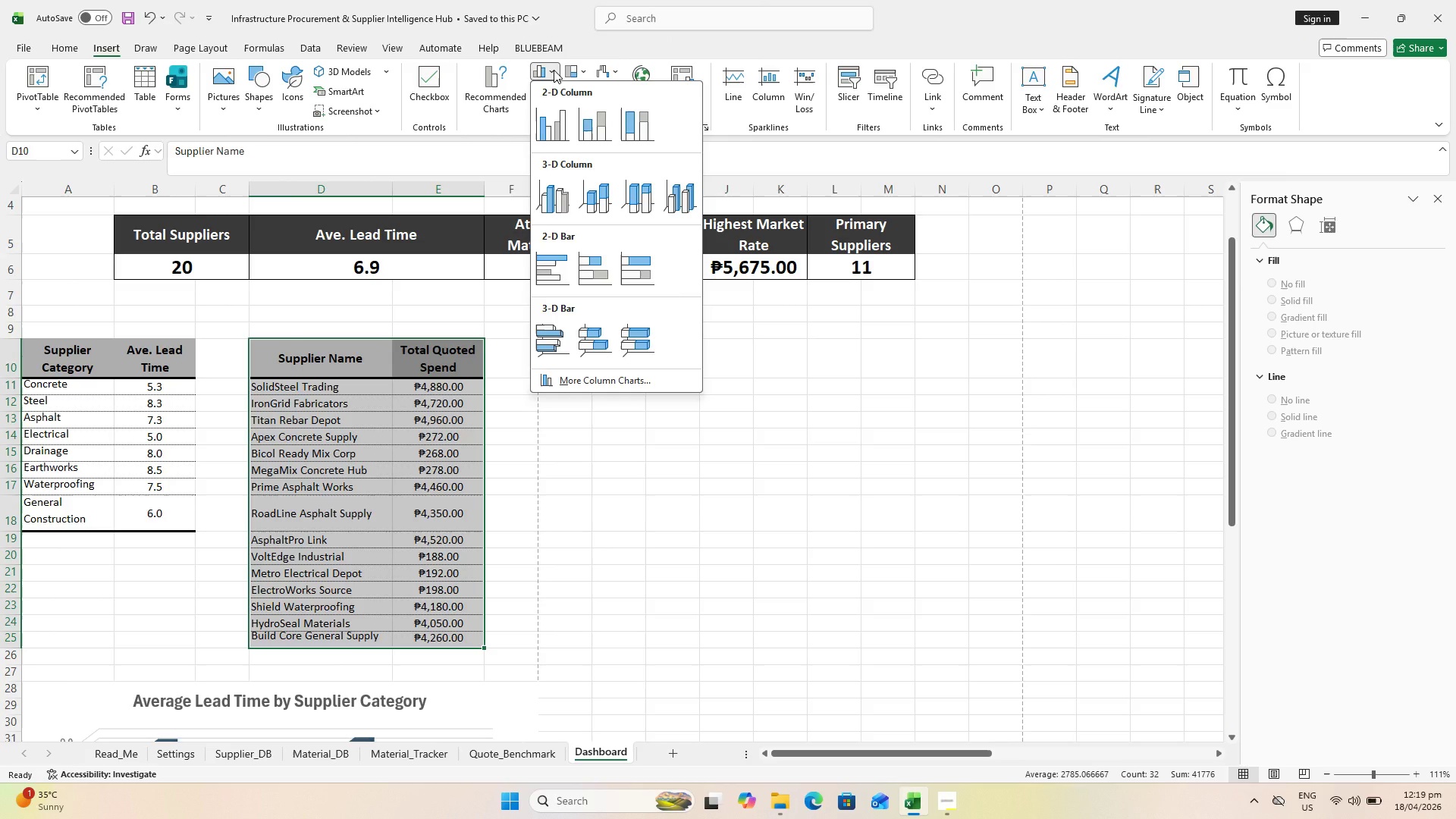 
mouse_move([564, 330])
 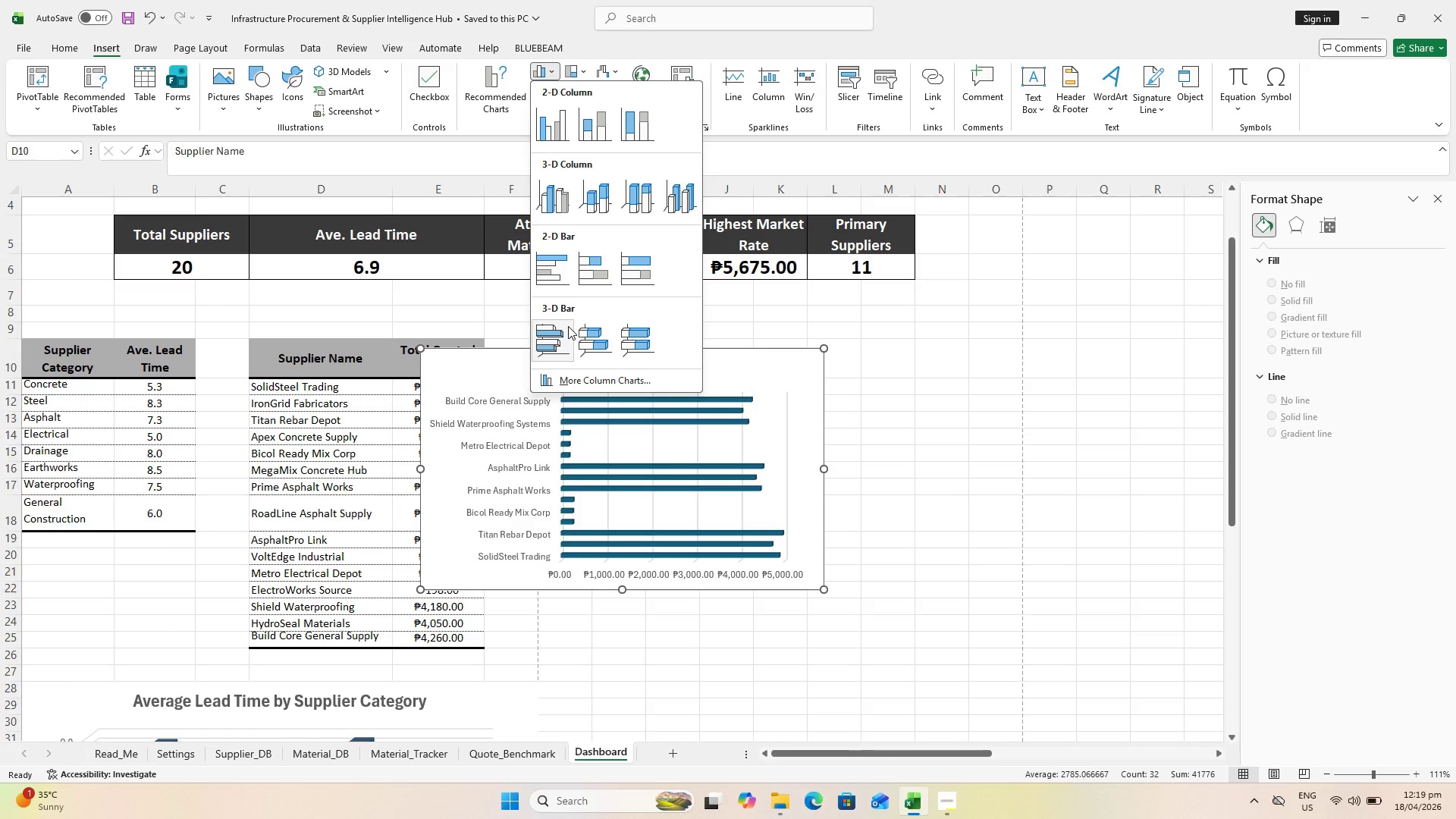 
left_click([568, 325])
 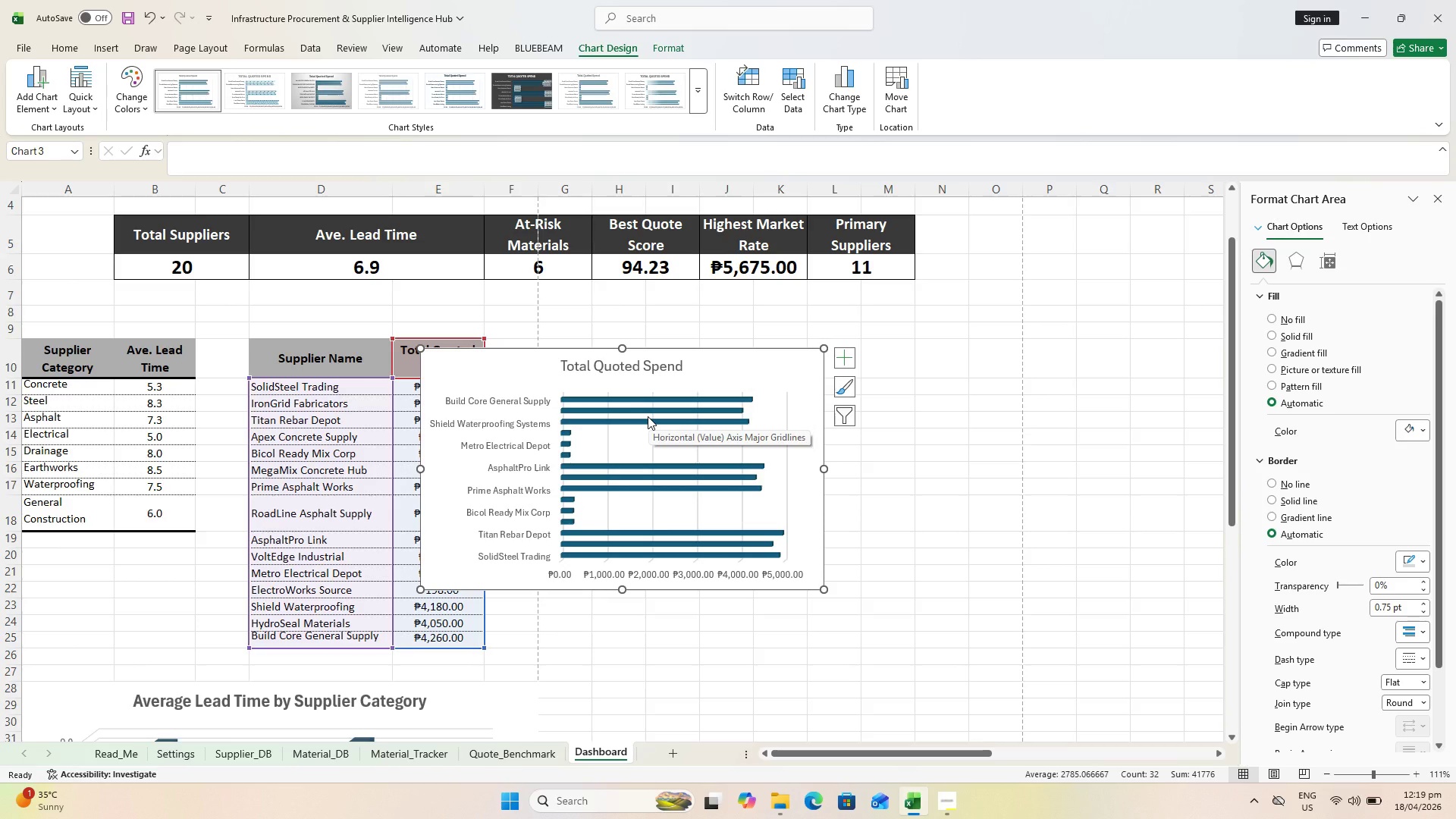 
wait(7.27)
 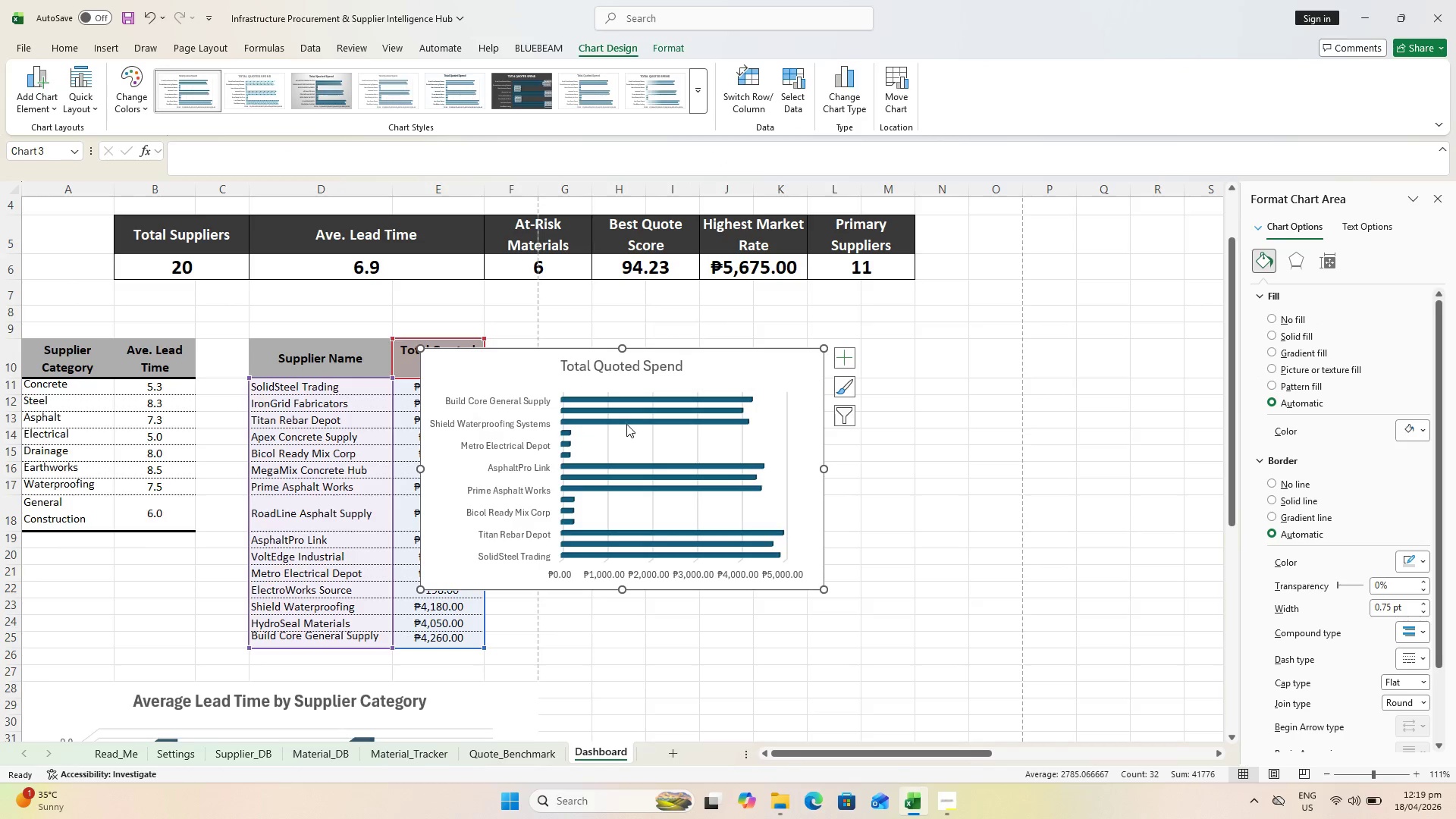 
left_click_drag(start_coordinate=[504, 362], to_coordinate=[647, 450])
 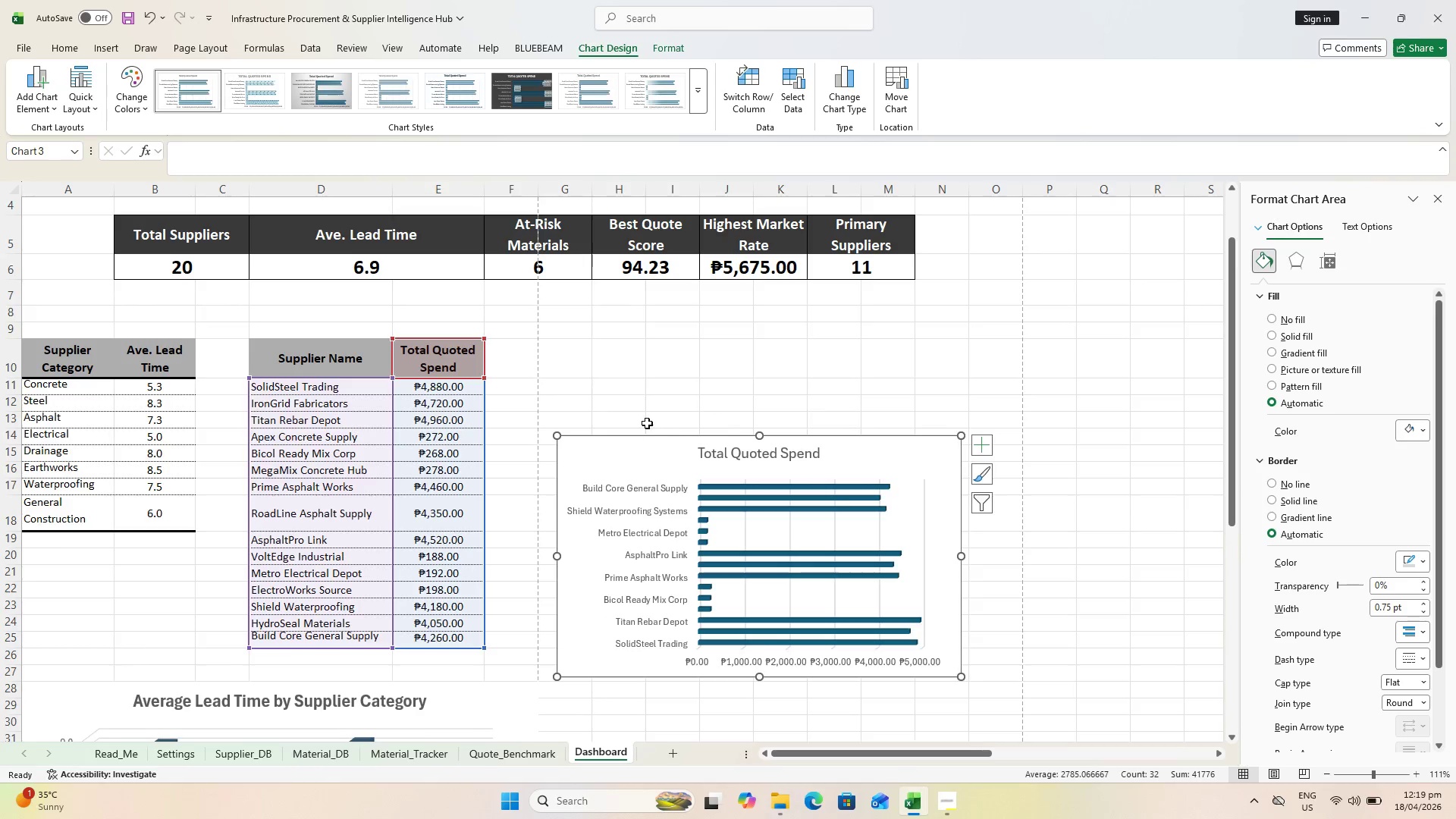 
scroll: coordinate [645, 423], scroll_direction: down, amount: 3.0
 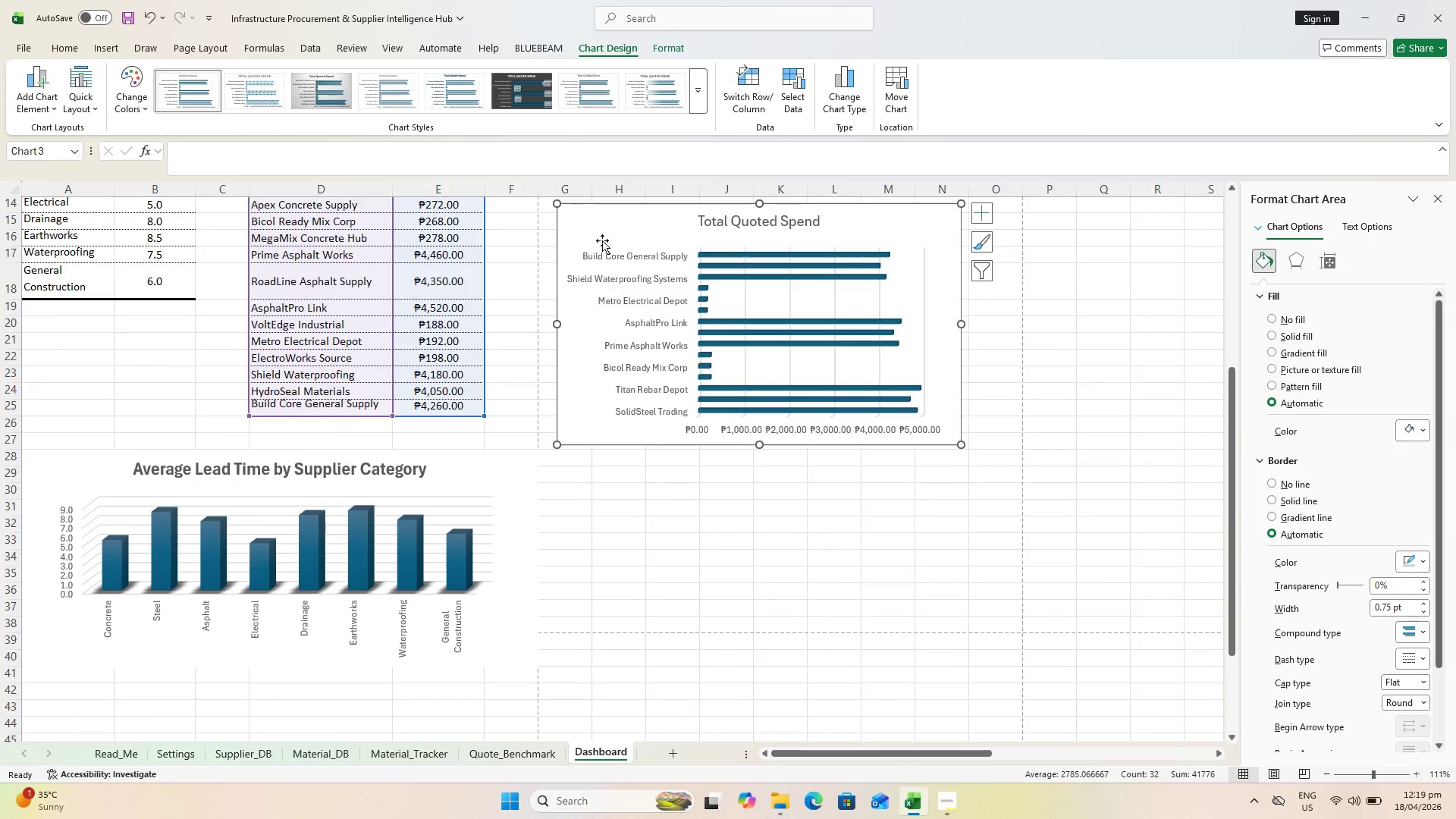 
left_click_drag(start_coordinate=[597, 211], to_coordinate=[629, 457])
 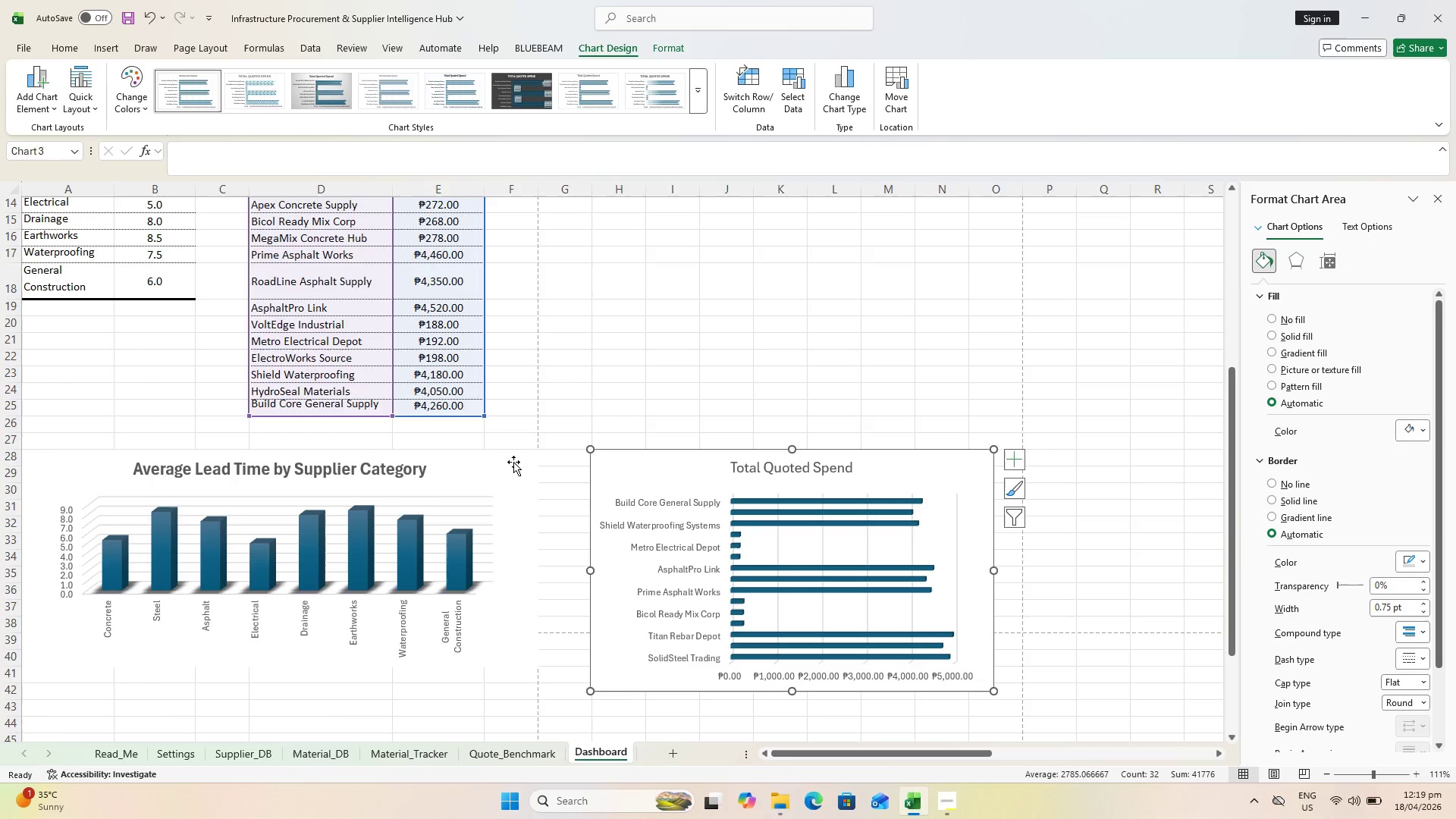 
left_click([513, 462])
 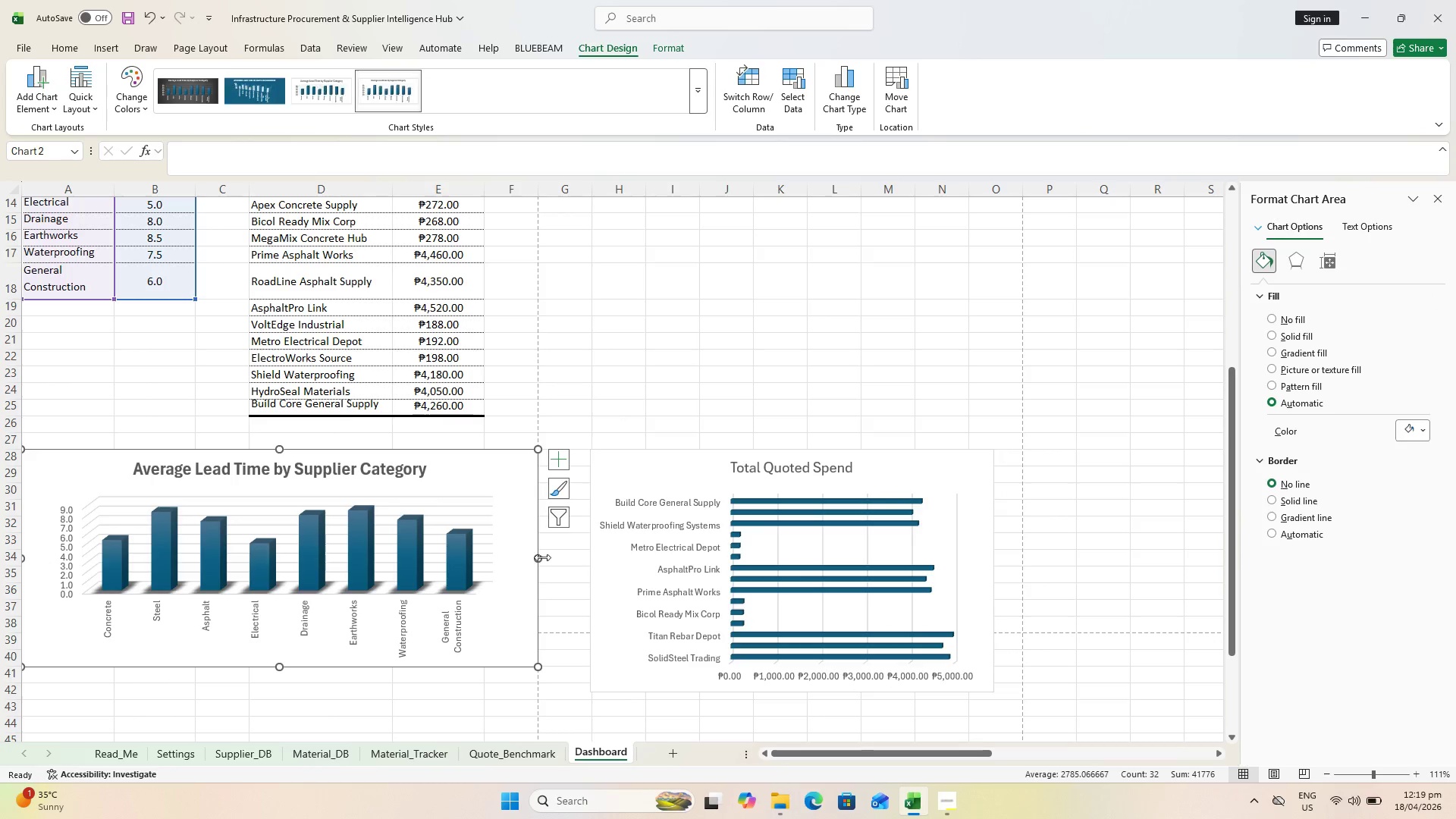 
left_click_drag(start_coordinate=[538, 557], to_coordinate=[483, 551])
 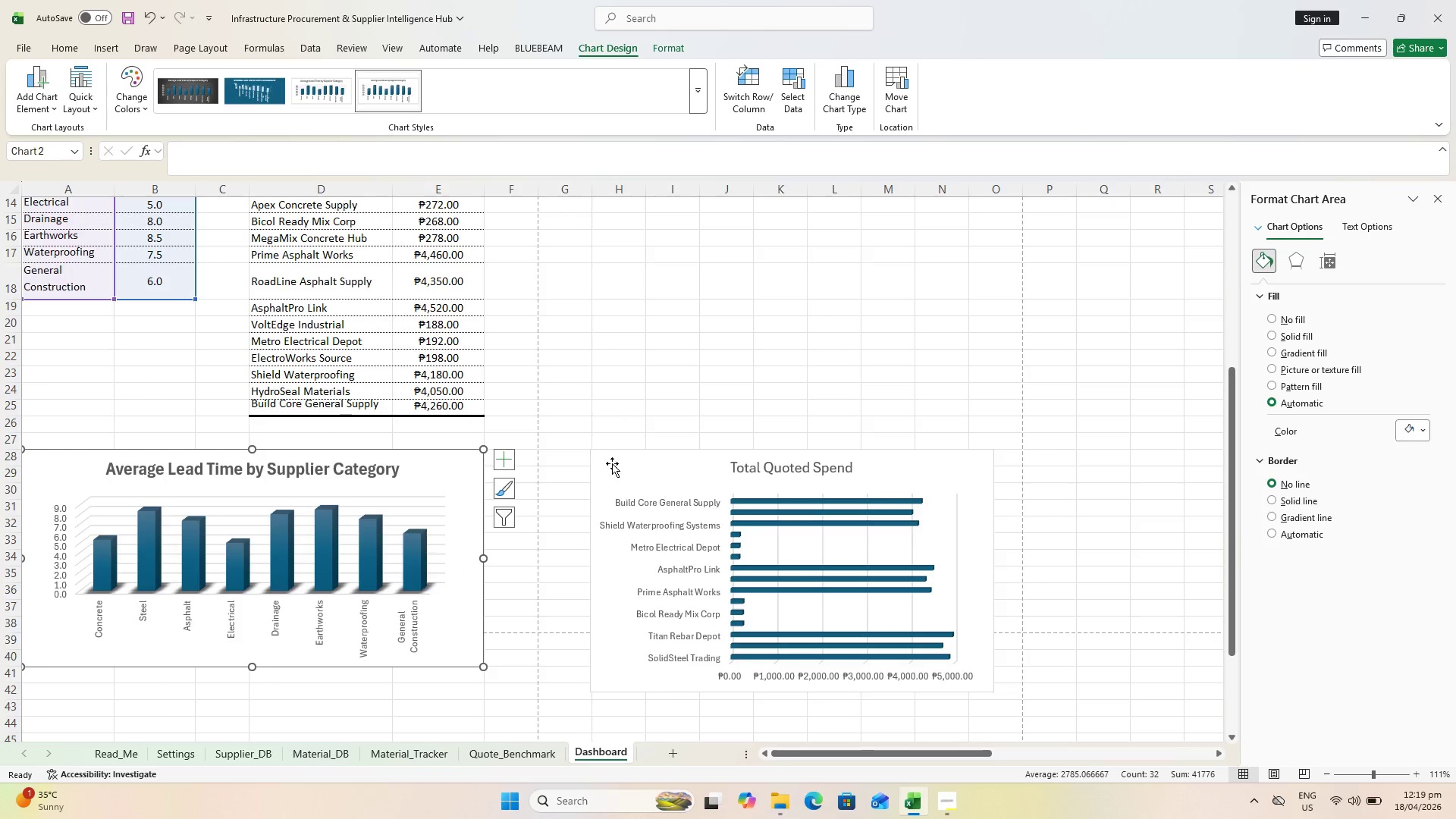 
left_click_drag(start_coordinate=[613, 458], to_coordinate=[569, 456])
 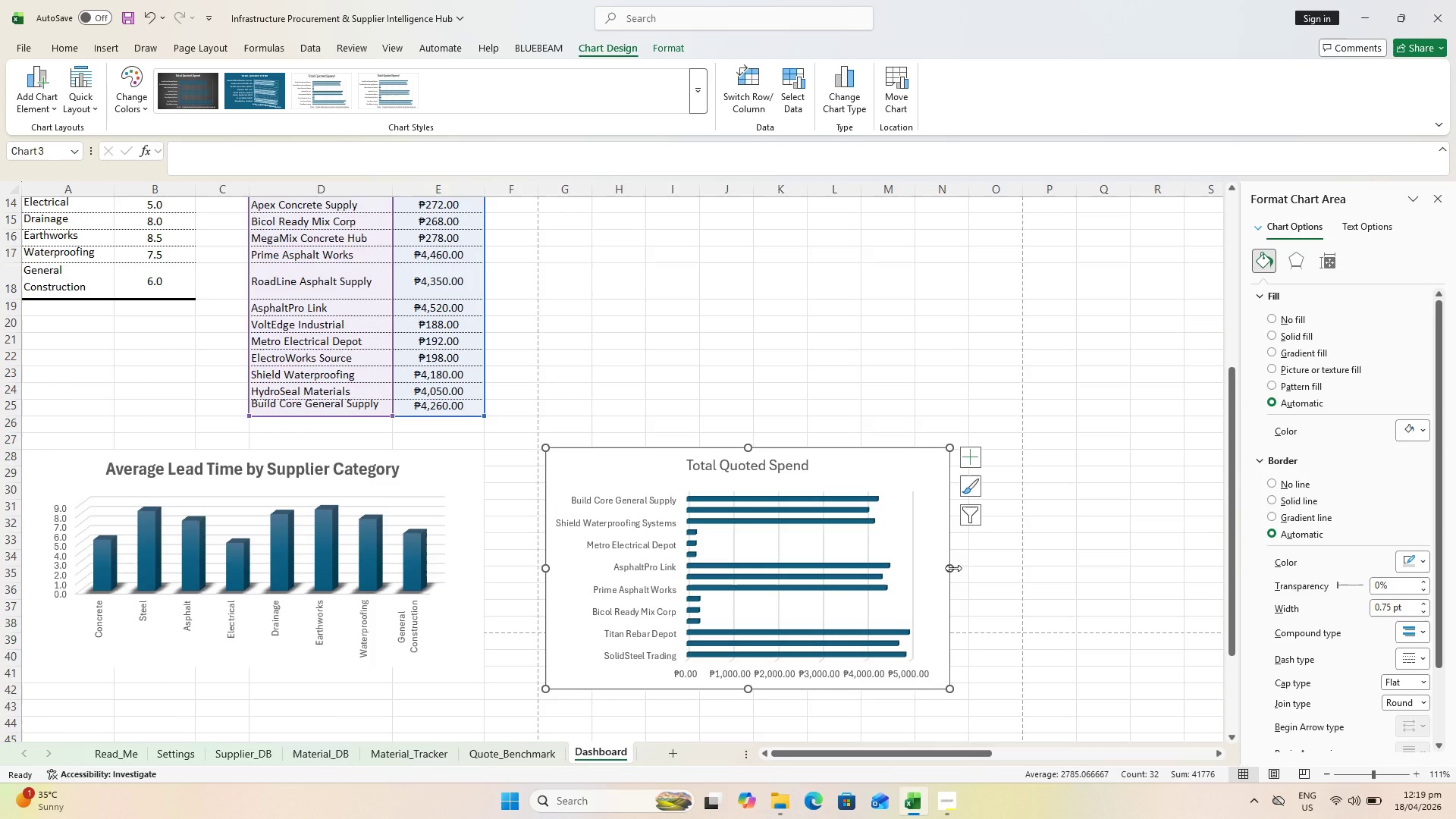 
wait(8.47)
 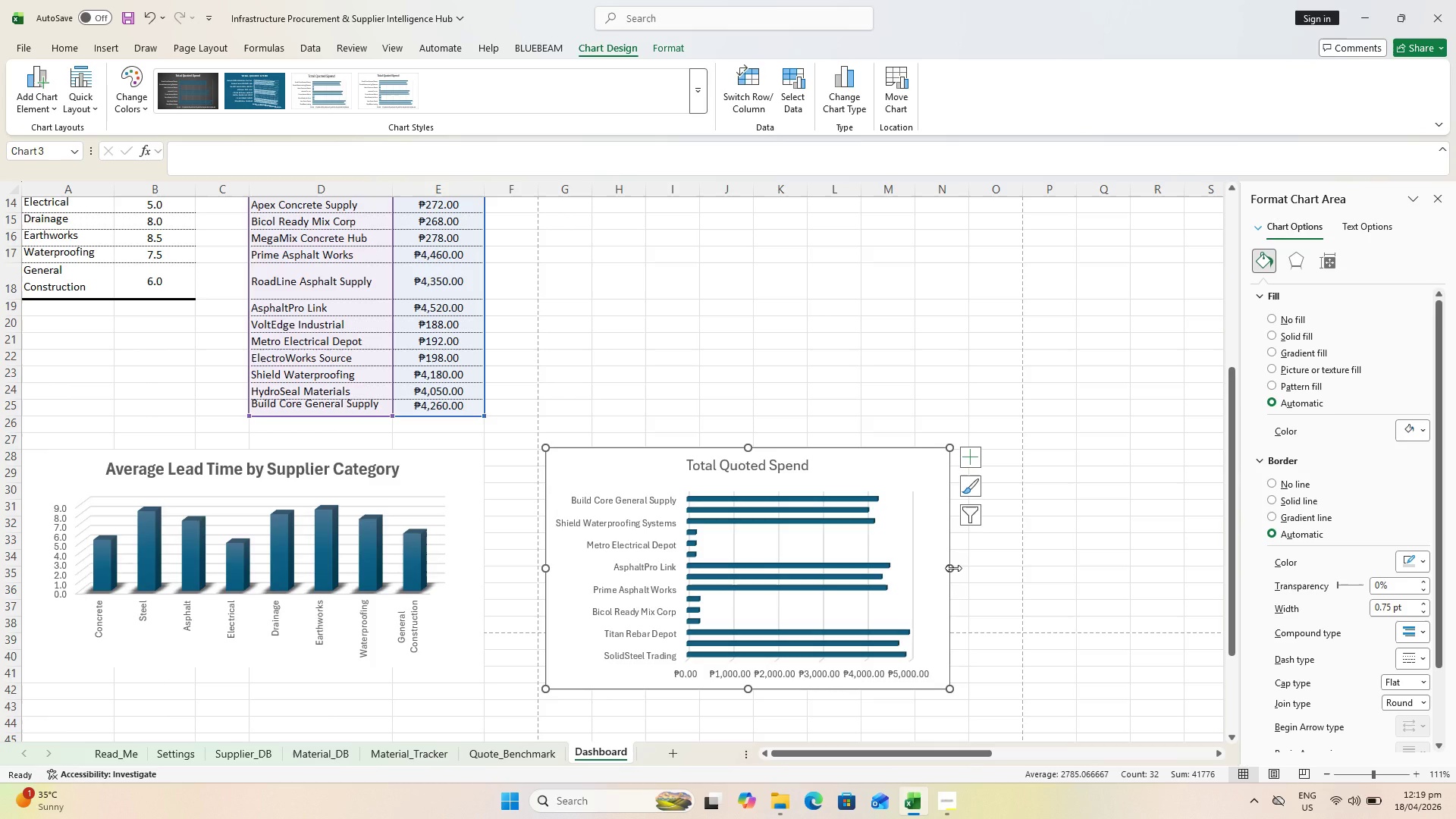 
mouse_move([691, 557])
 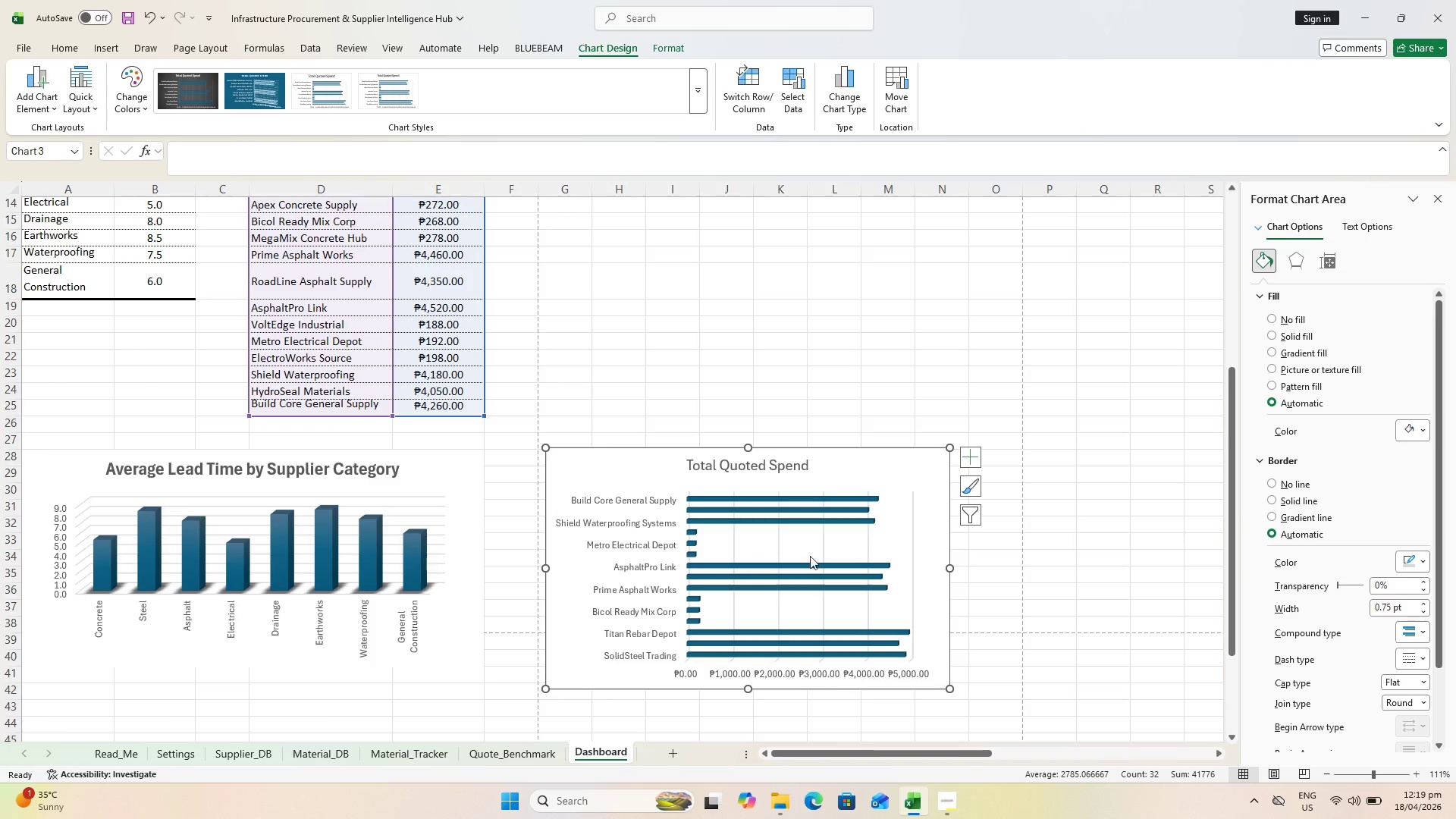 
left_click_drag(start_coordinate=[951, 566], to_coordinate=[1029, 561])
 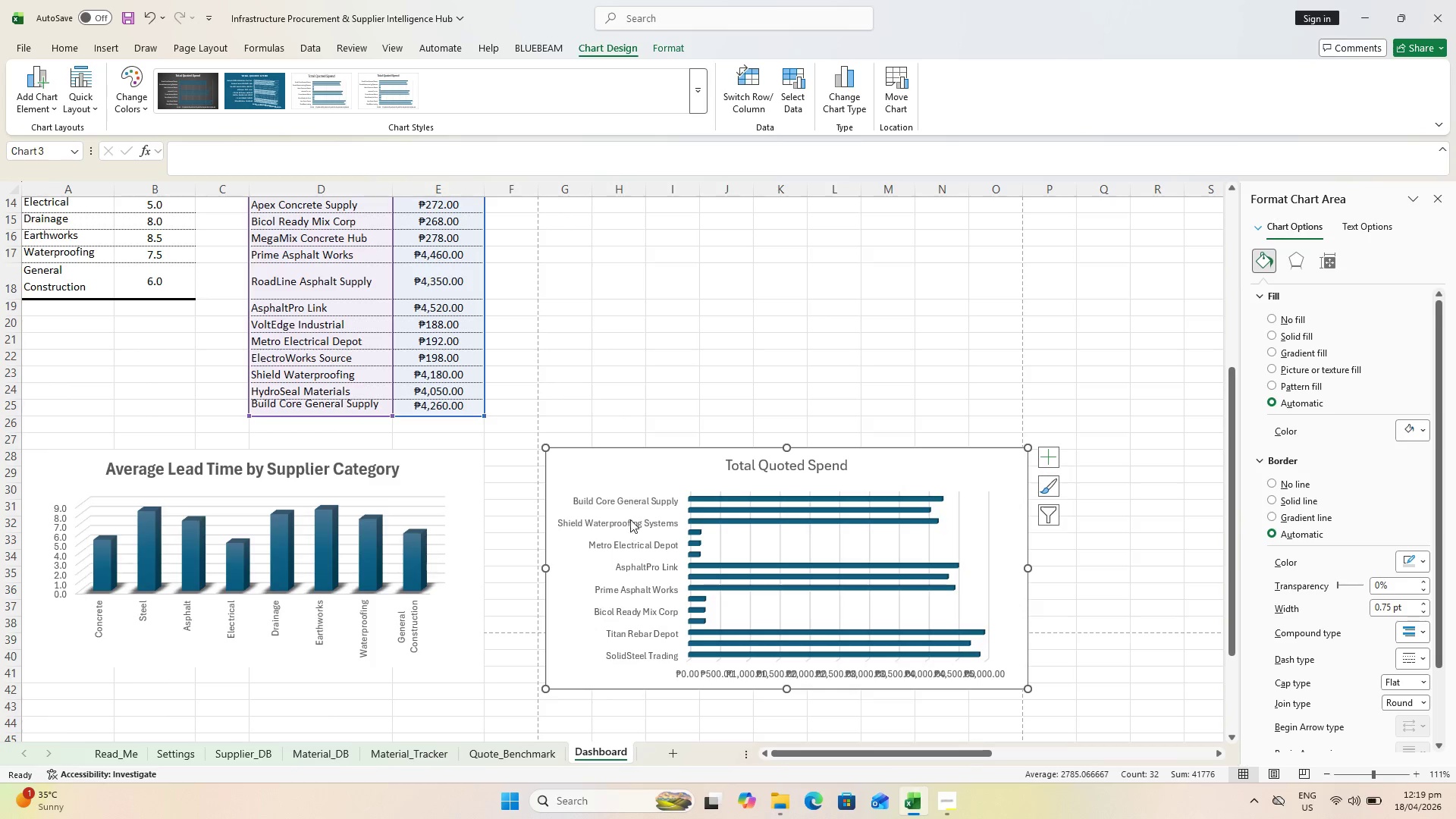 
left_click([847, 544])
 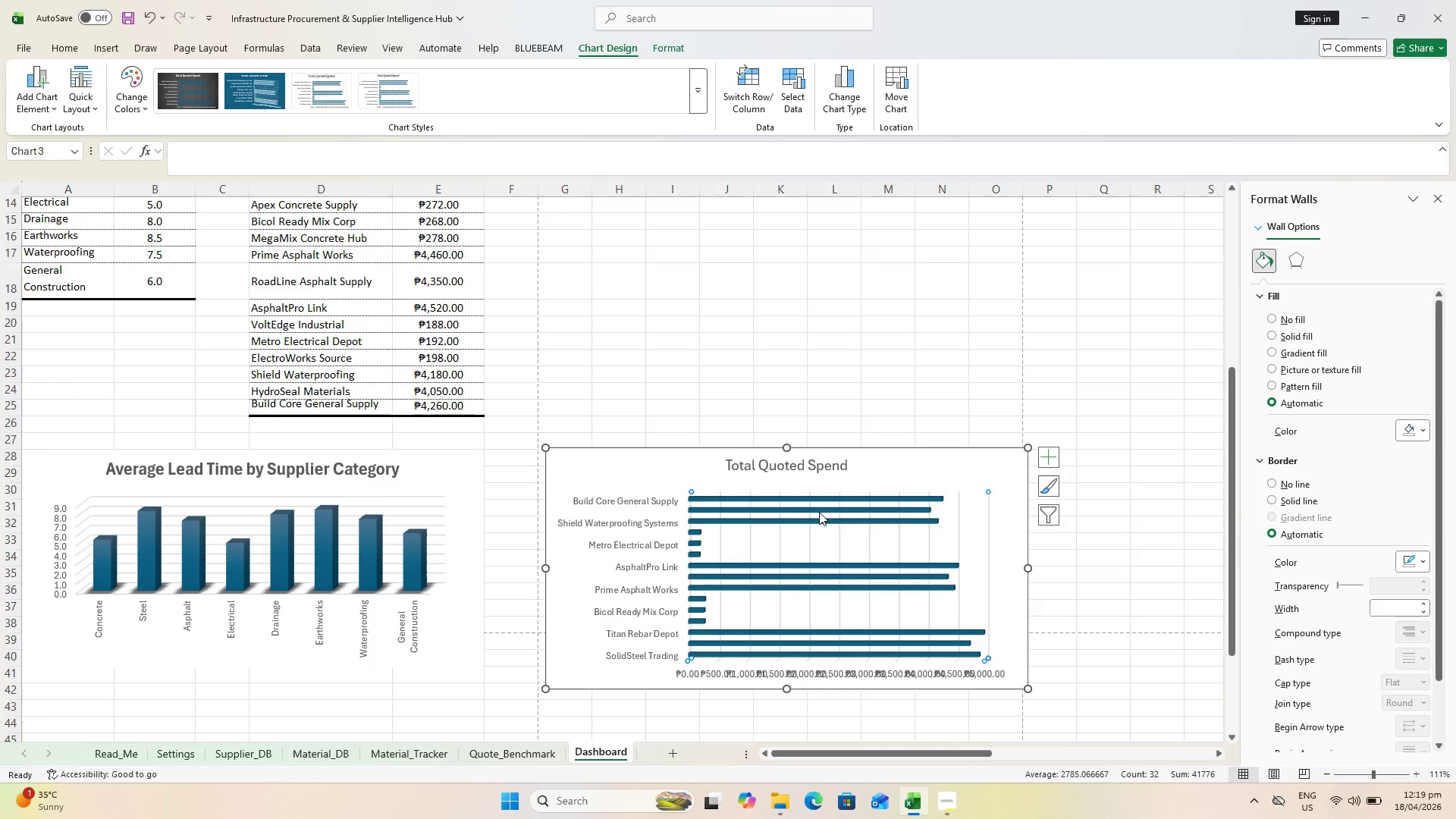 
left_click([819, 511])
 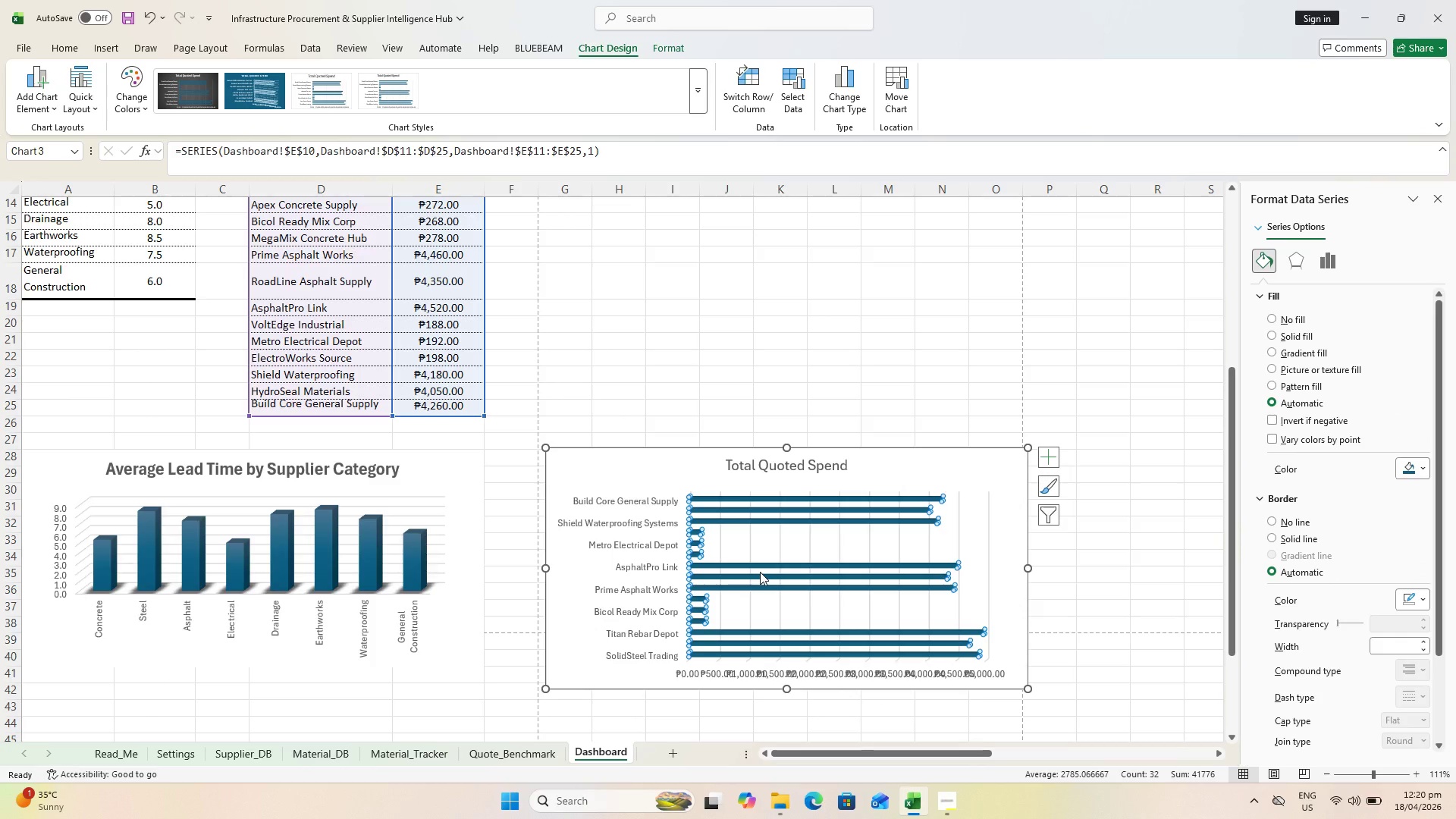 
wait(6.05)
 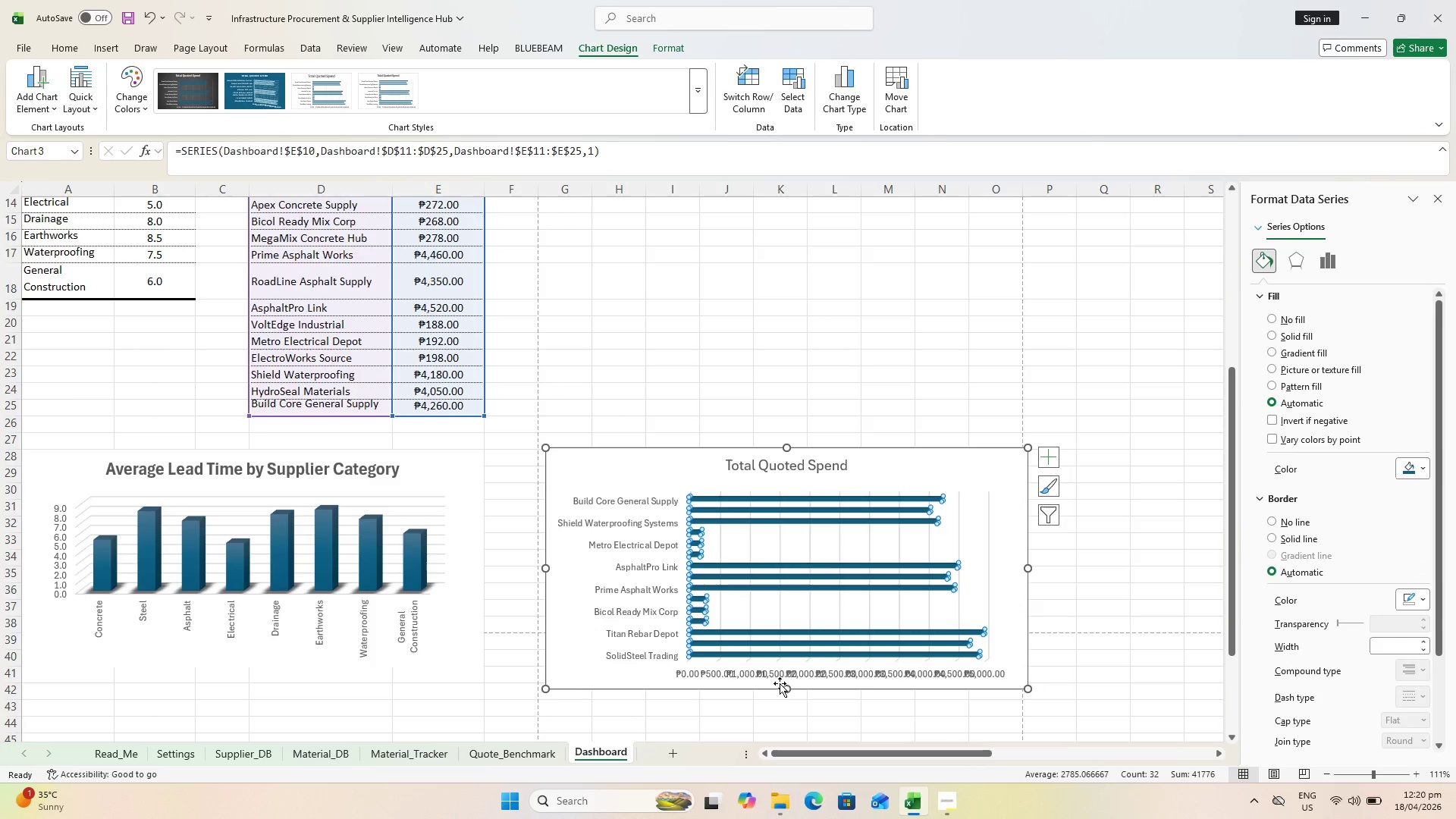 
scroll: coordinate [736, 363], scroll_direction: up, amount: 3.0
 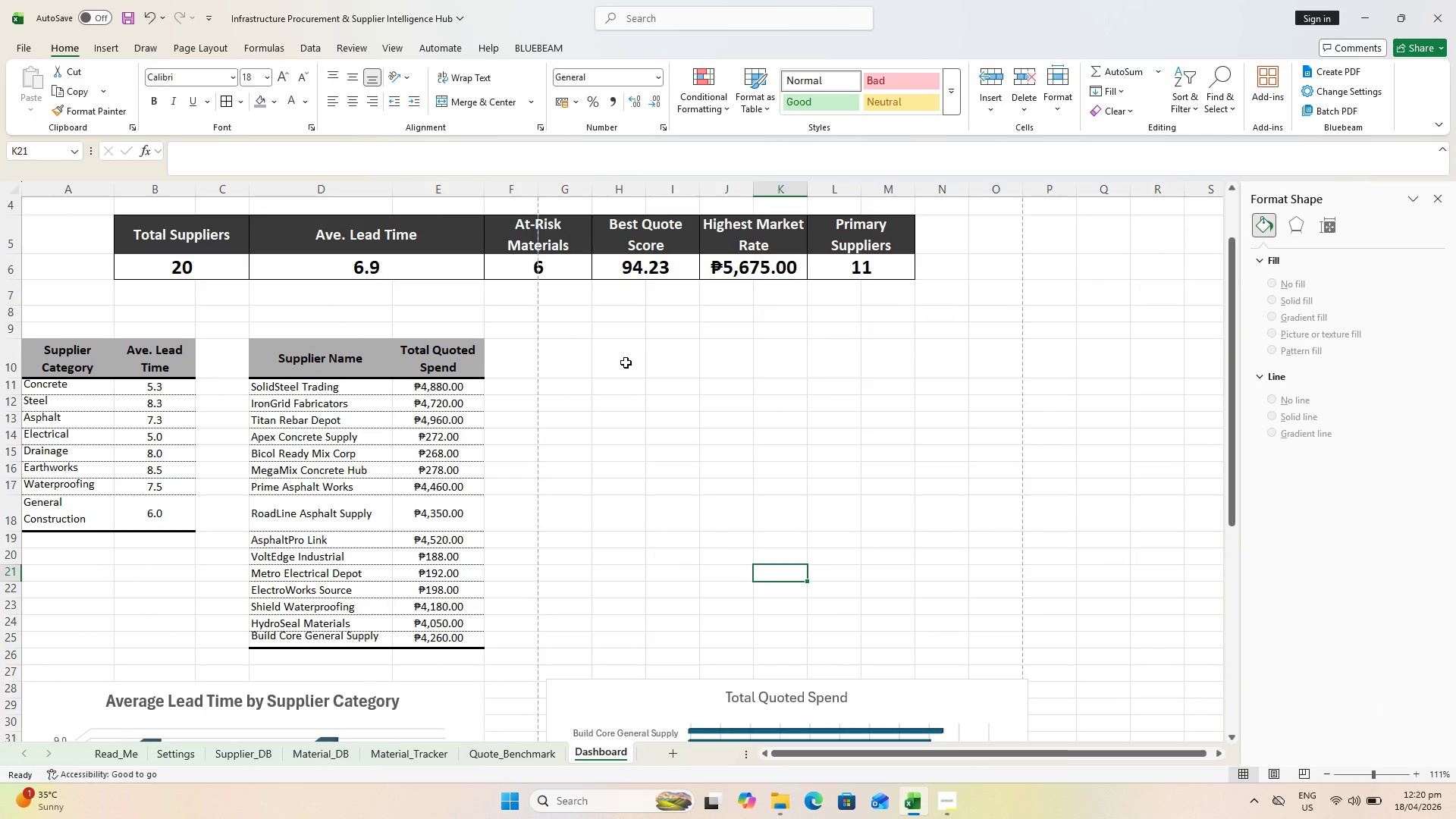 
left_click([568, 359])
 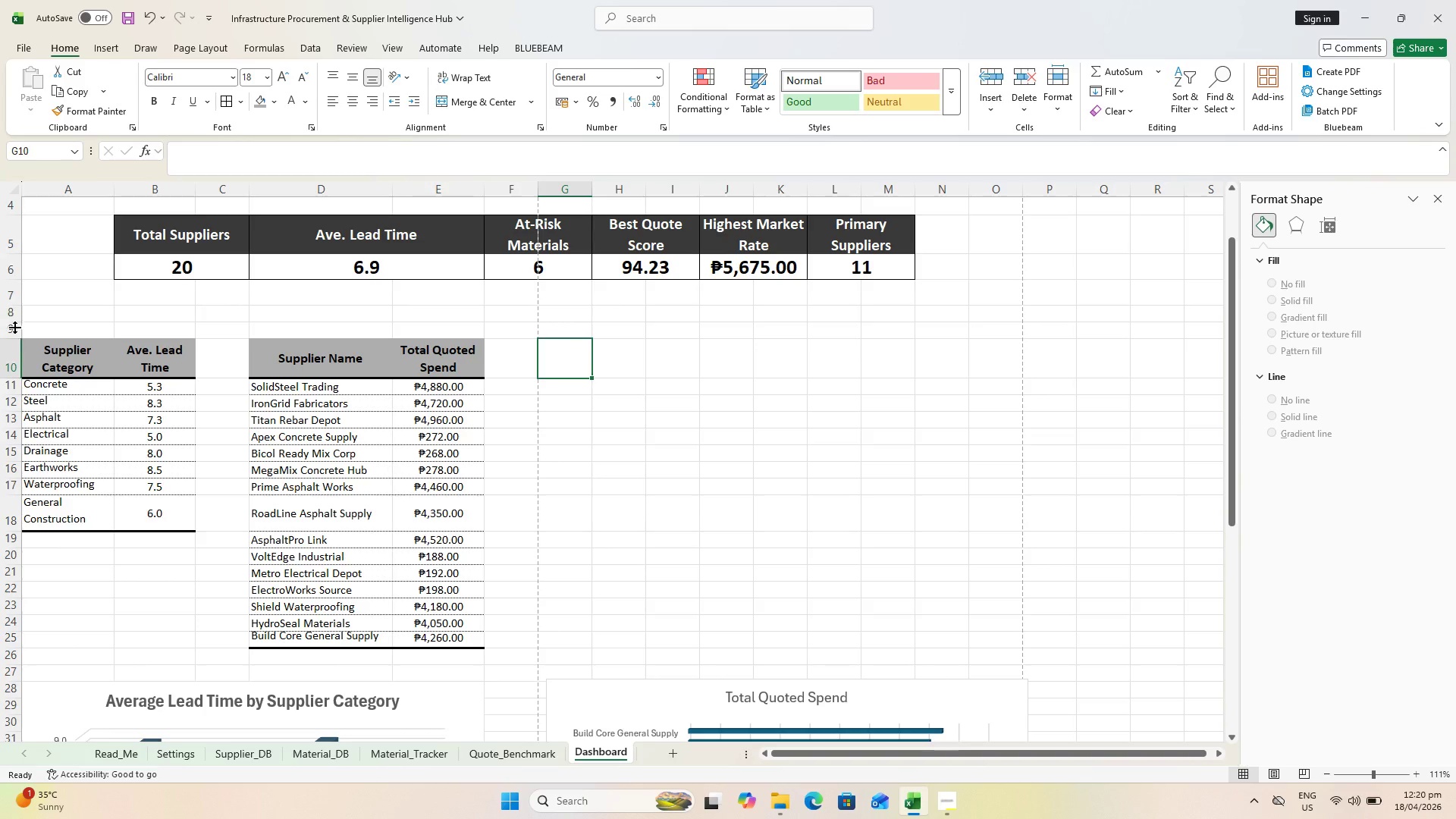 
wait(11.34)
 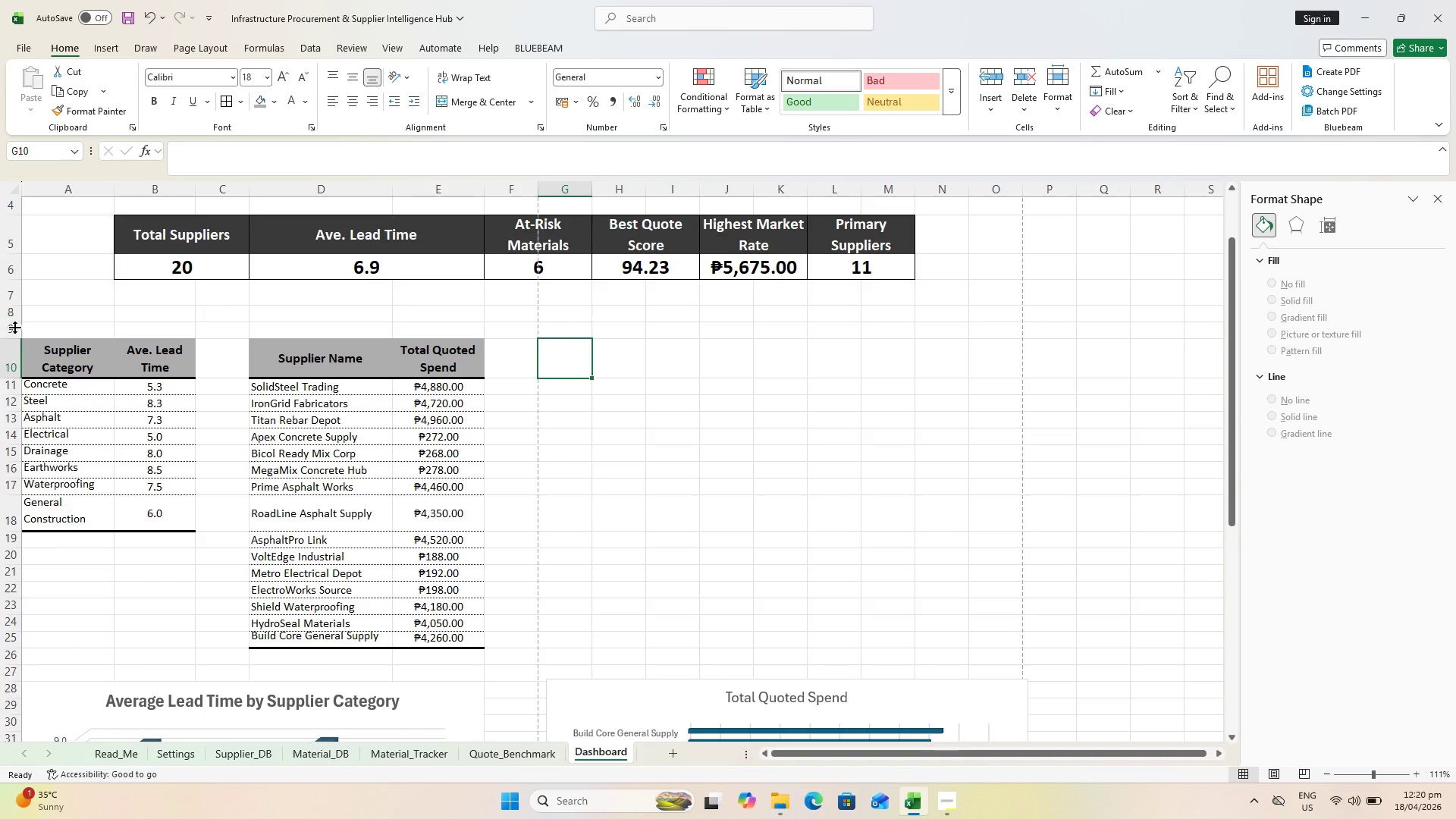 
type(Material Name)
 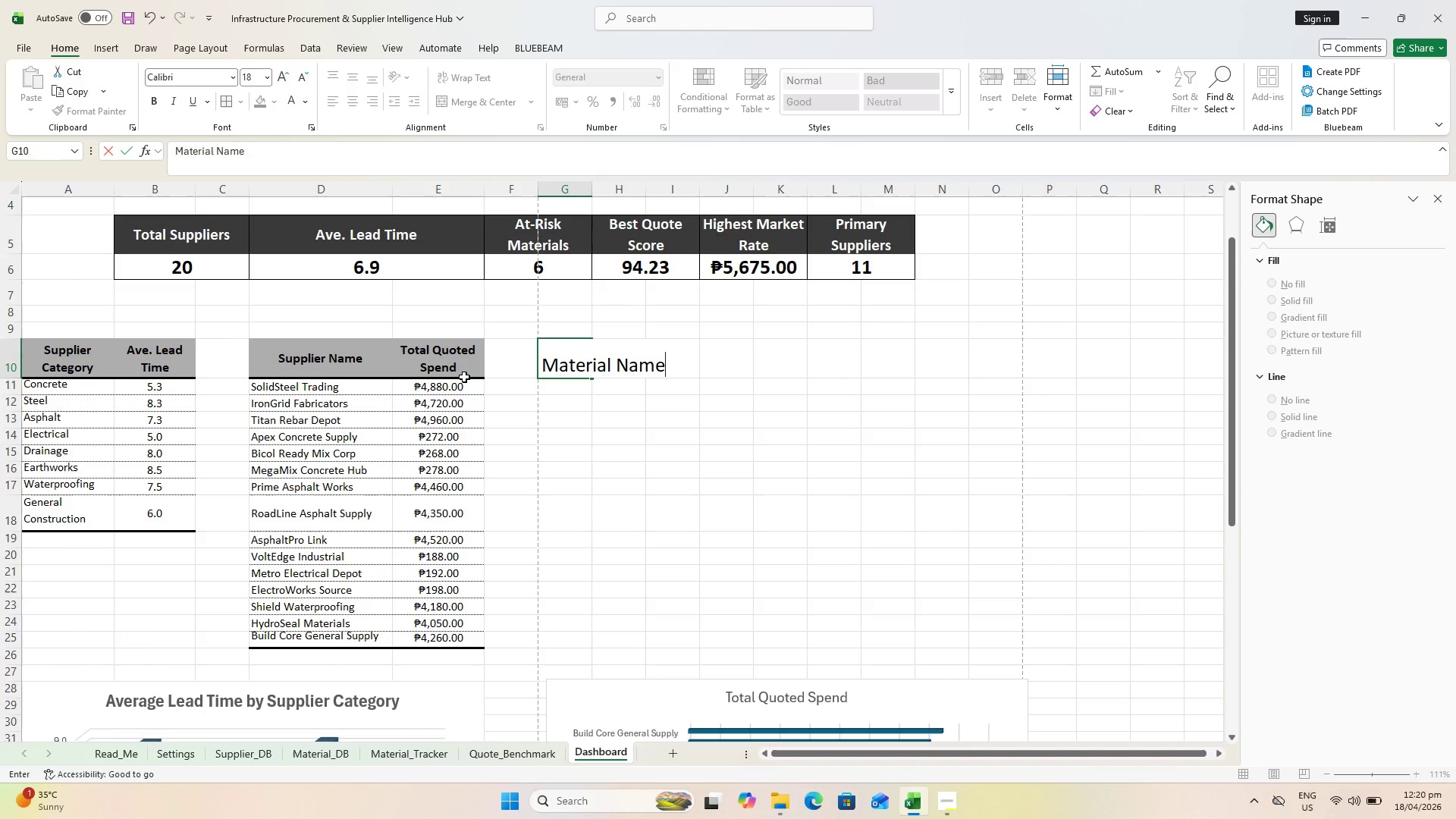 
key(ArrowRight)
 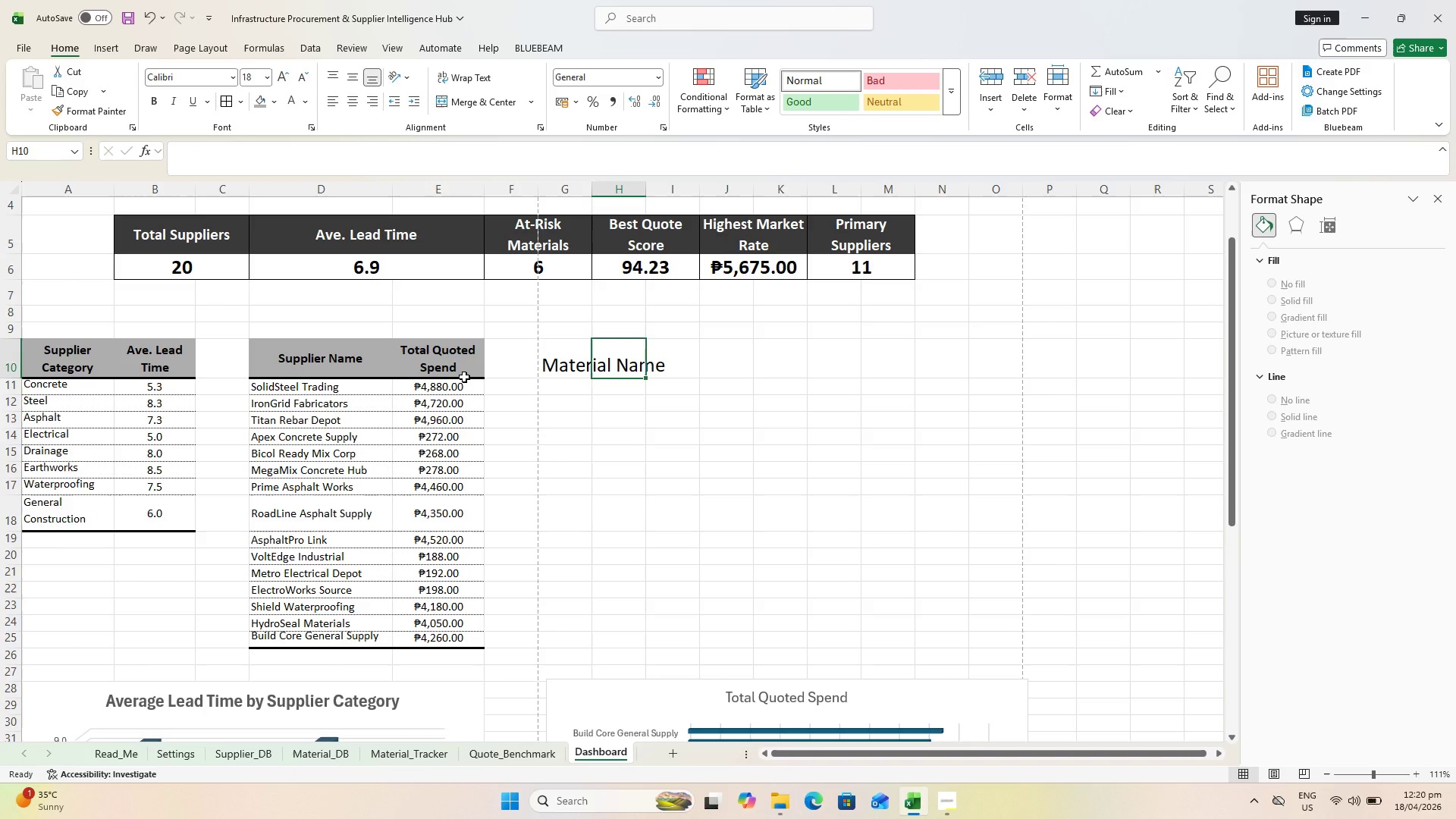 
type(Internal Budget Rate)
 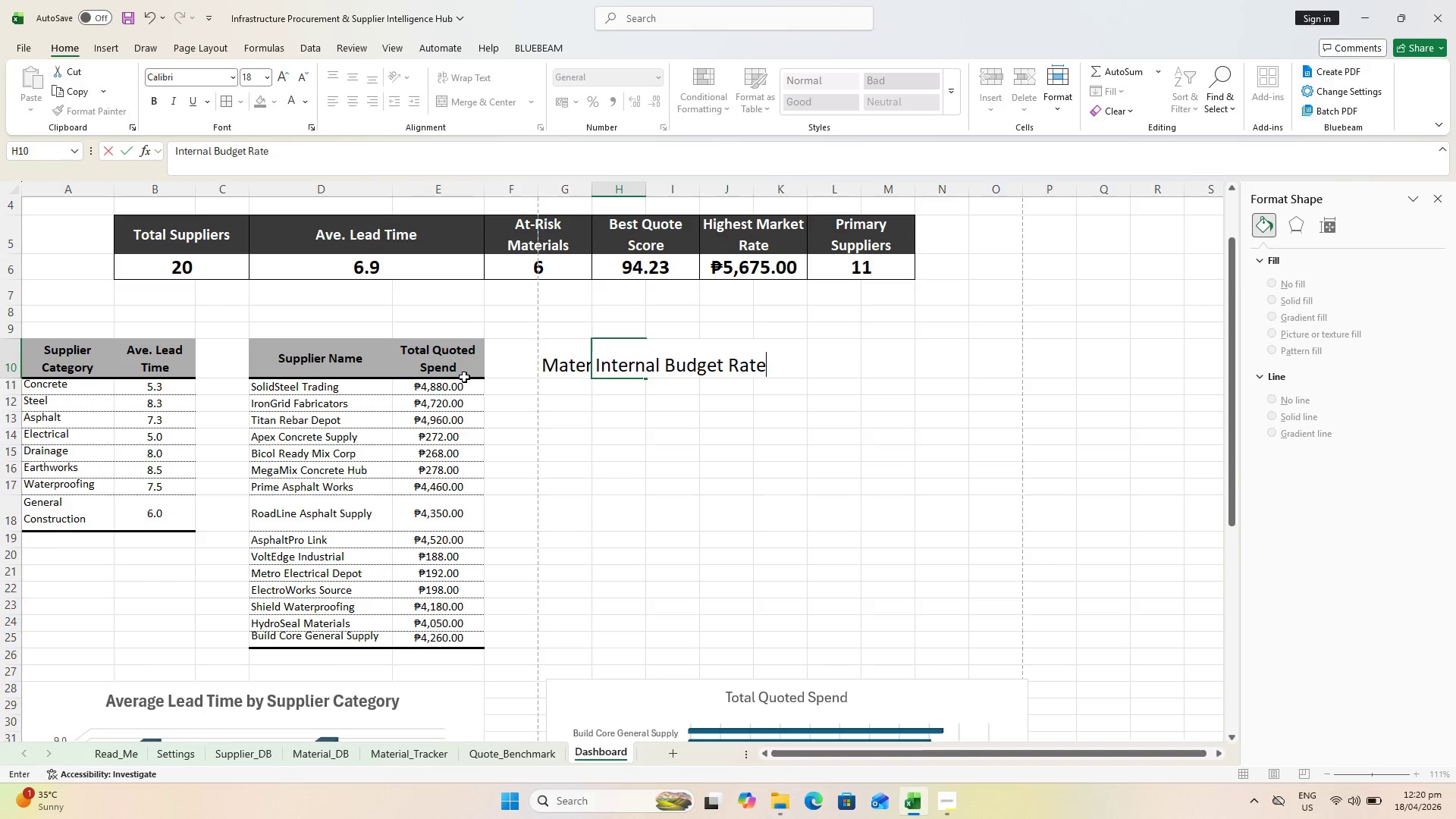 
key(ArrowRight)
 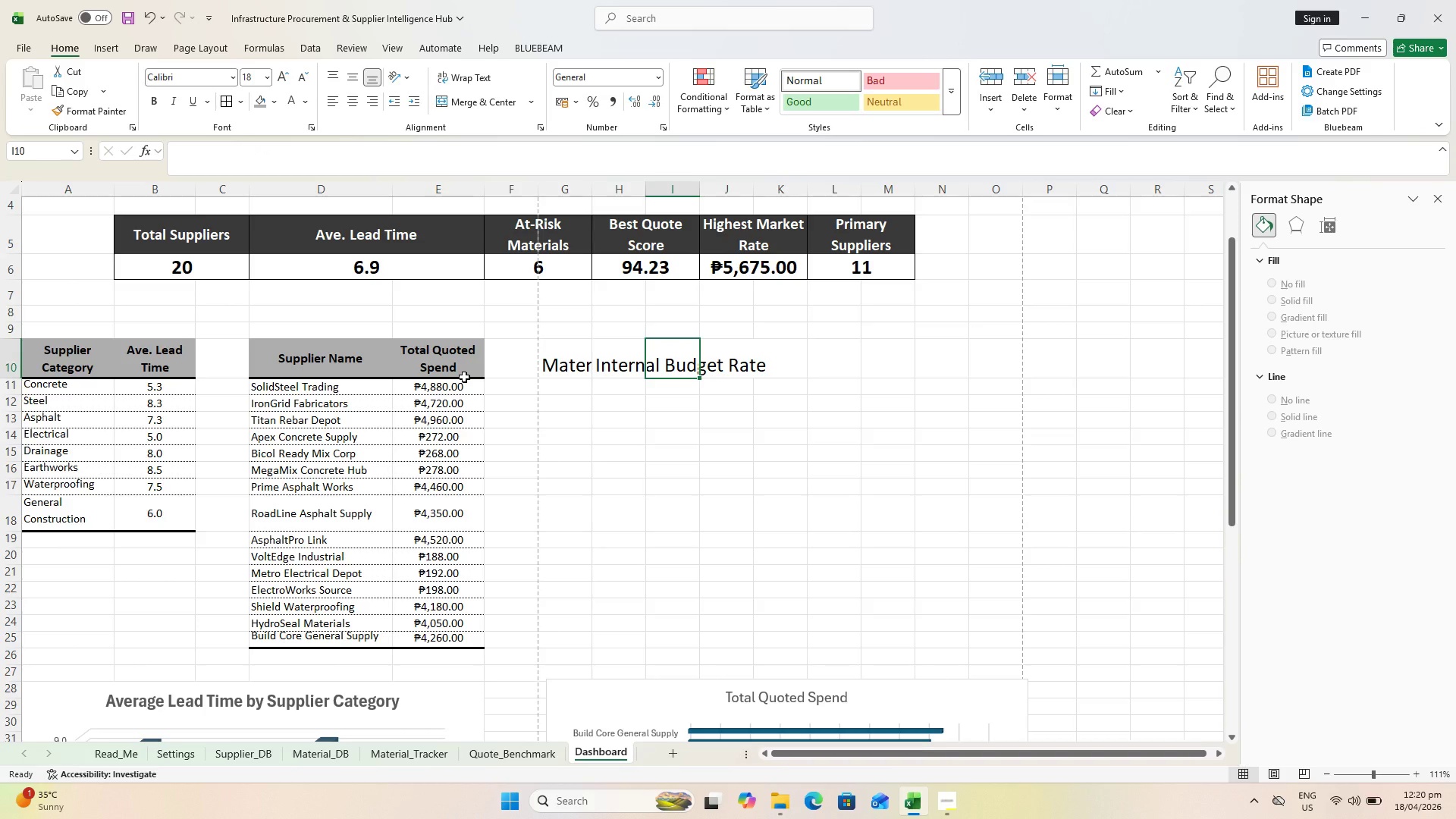 
type(Currnet)
key(Backspace)
key(Backspace)
key(Backspace)
type(ent Maket)
key(Backspace)
key(Backspace)
key(Backspace)
type(rket Rate)
 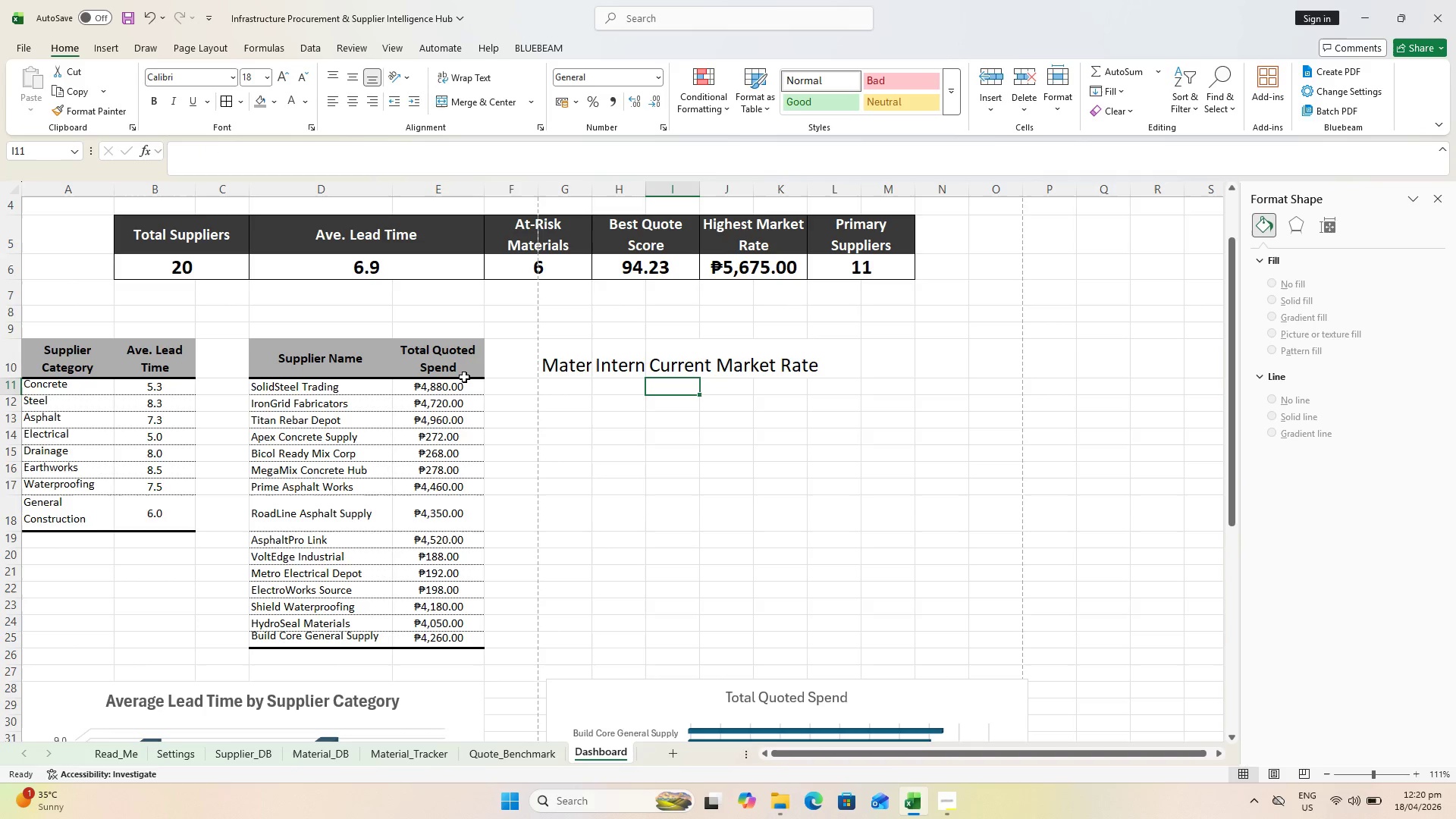 
 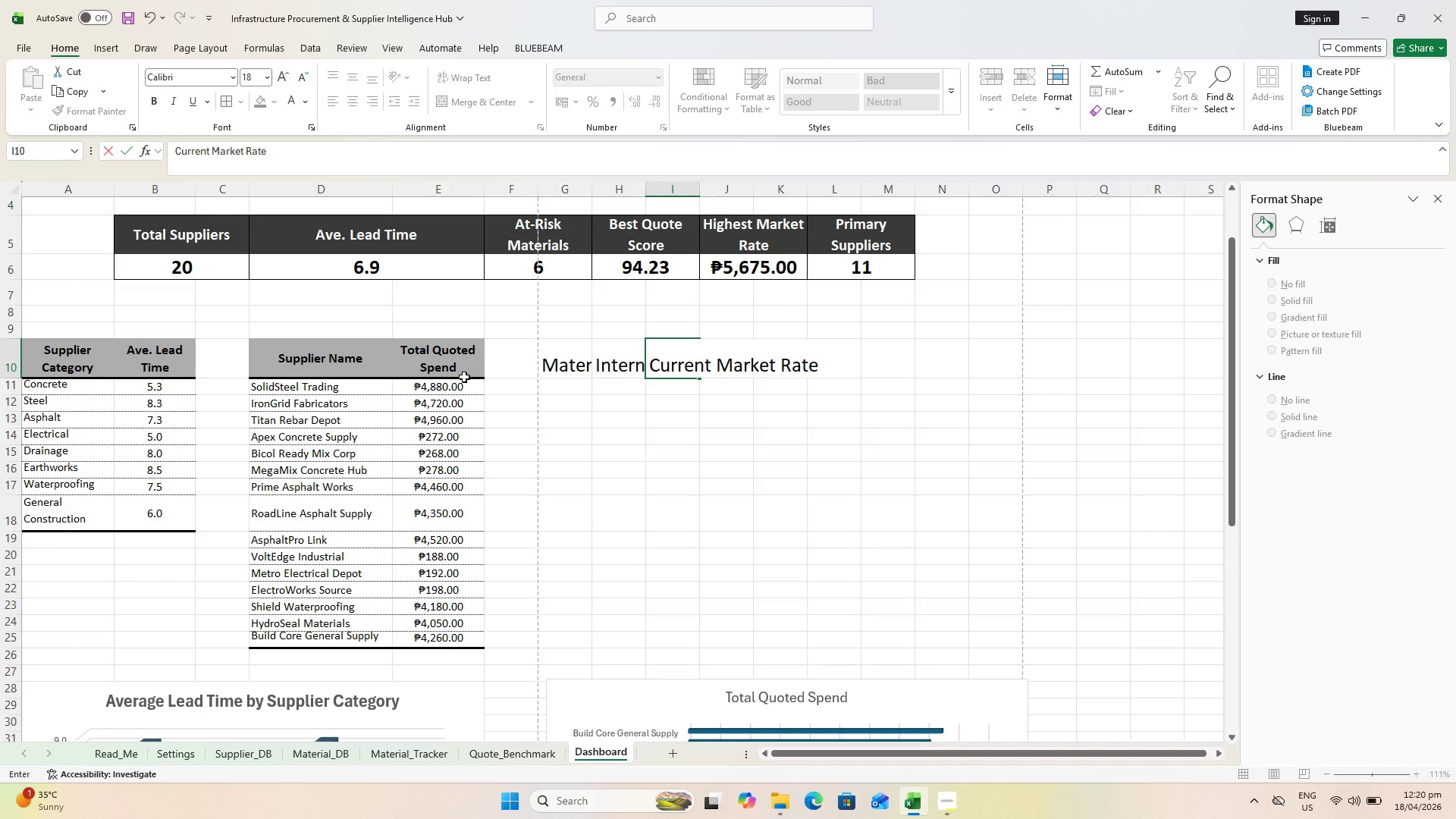 
key(Enter)
 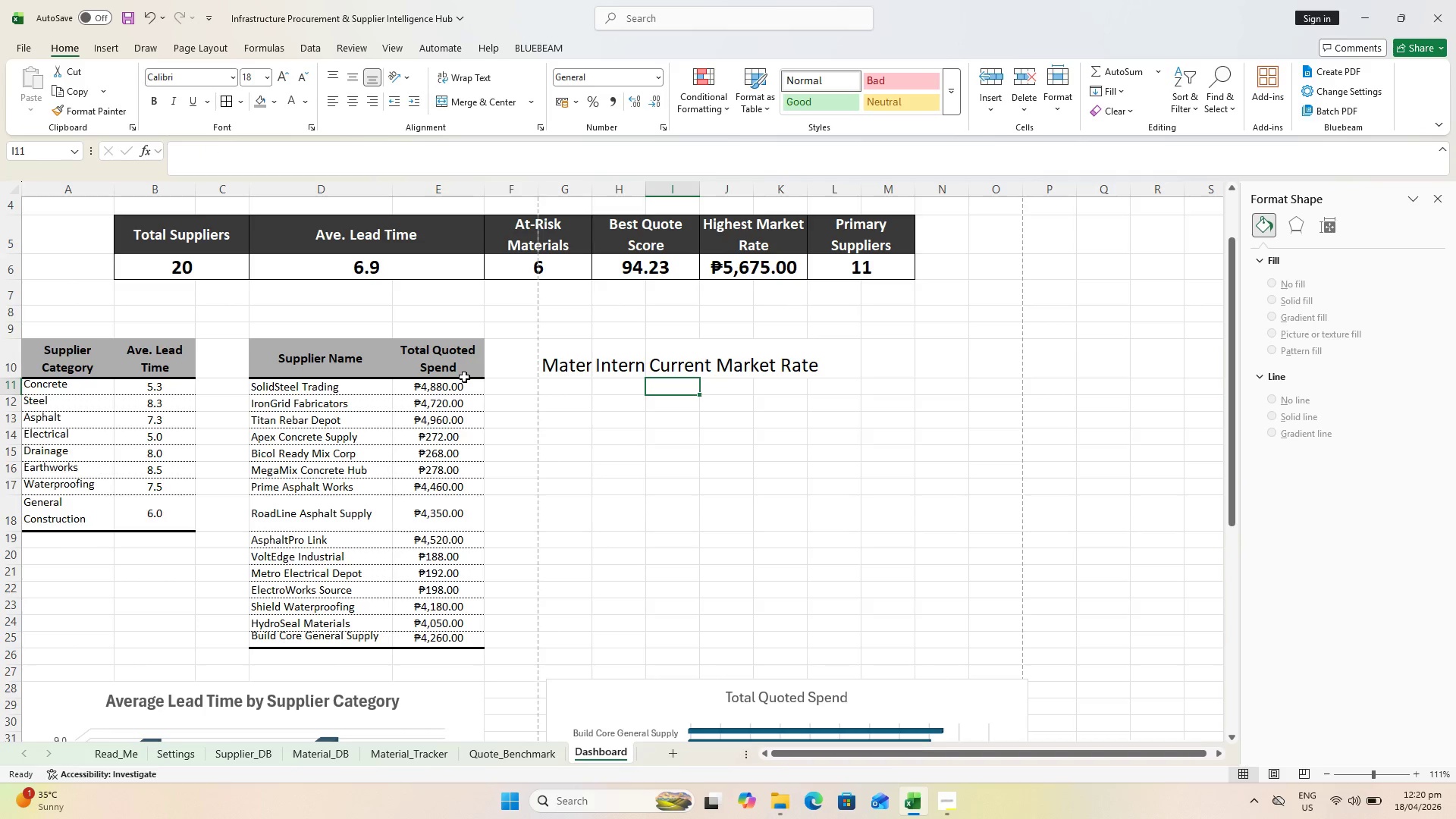 
key(Alt+AltLeft)
 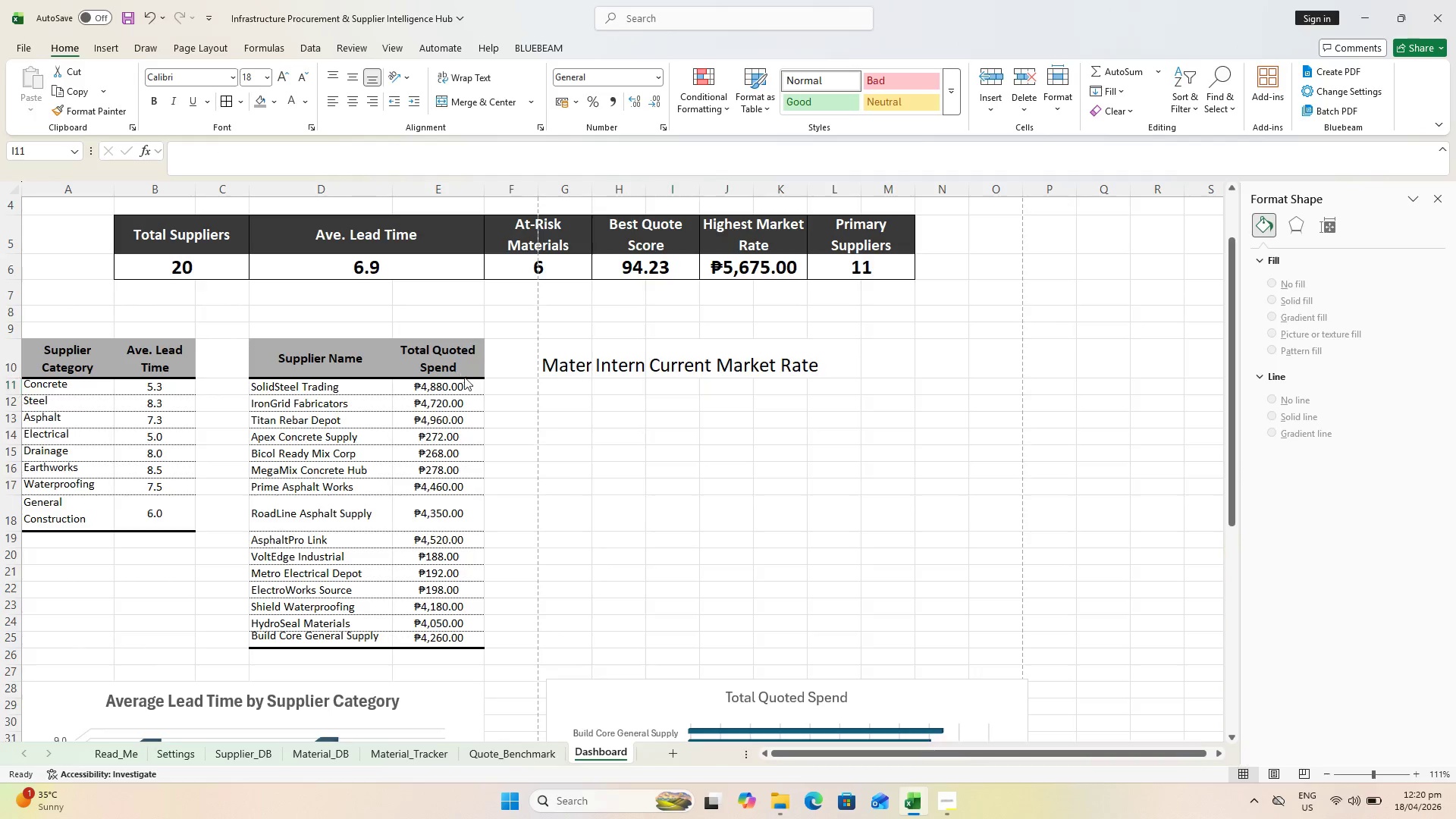 
key(Alt+Tab)
 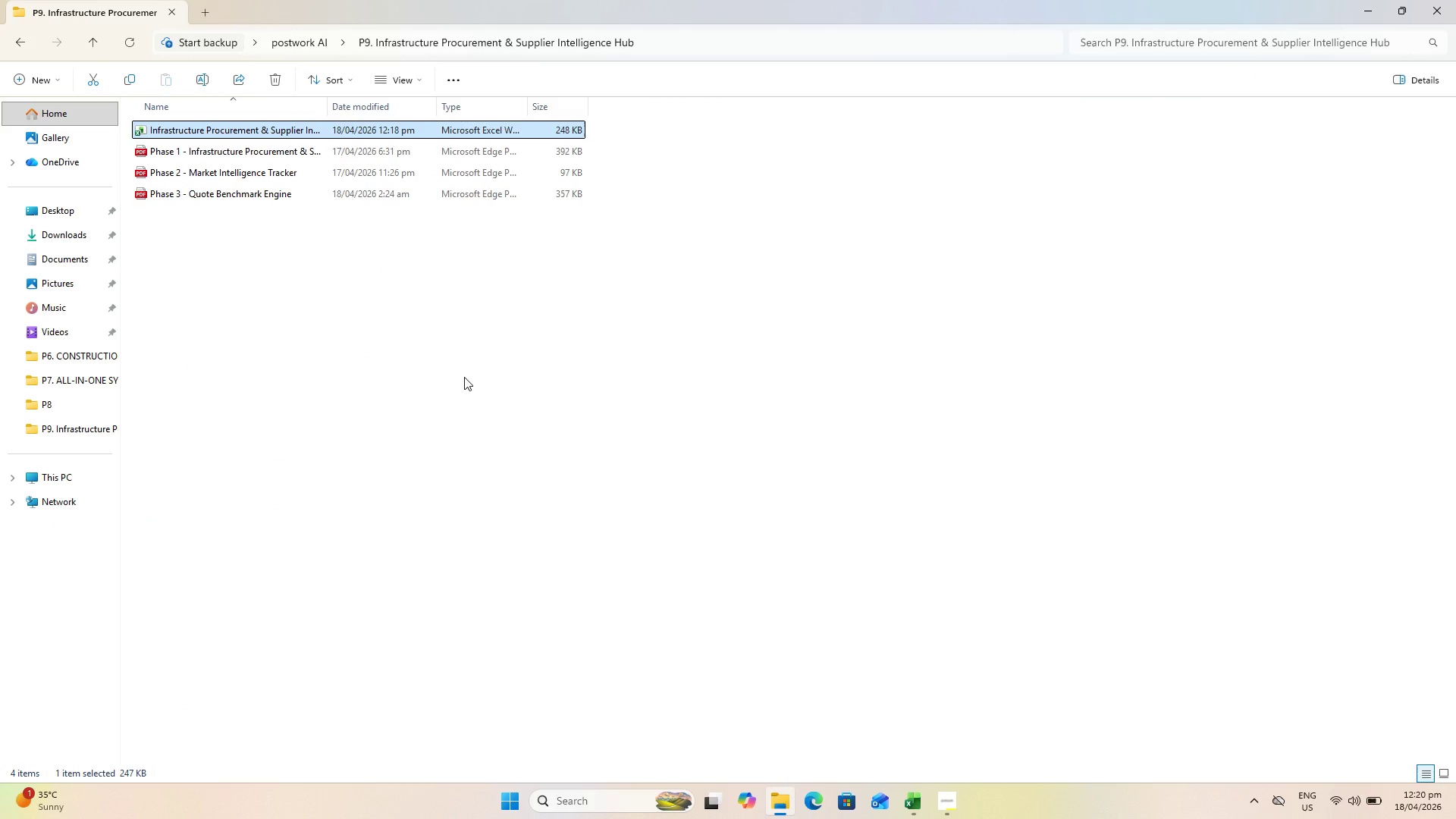 
key(Alt+AltLeft)
 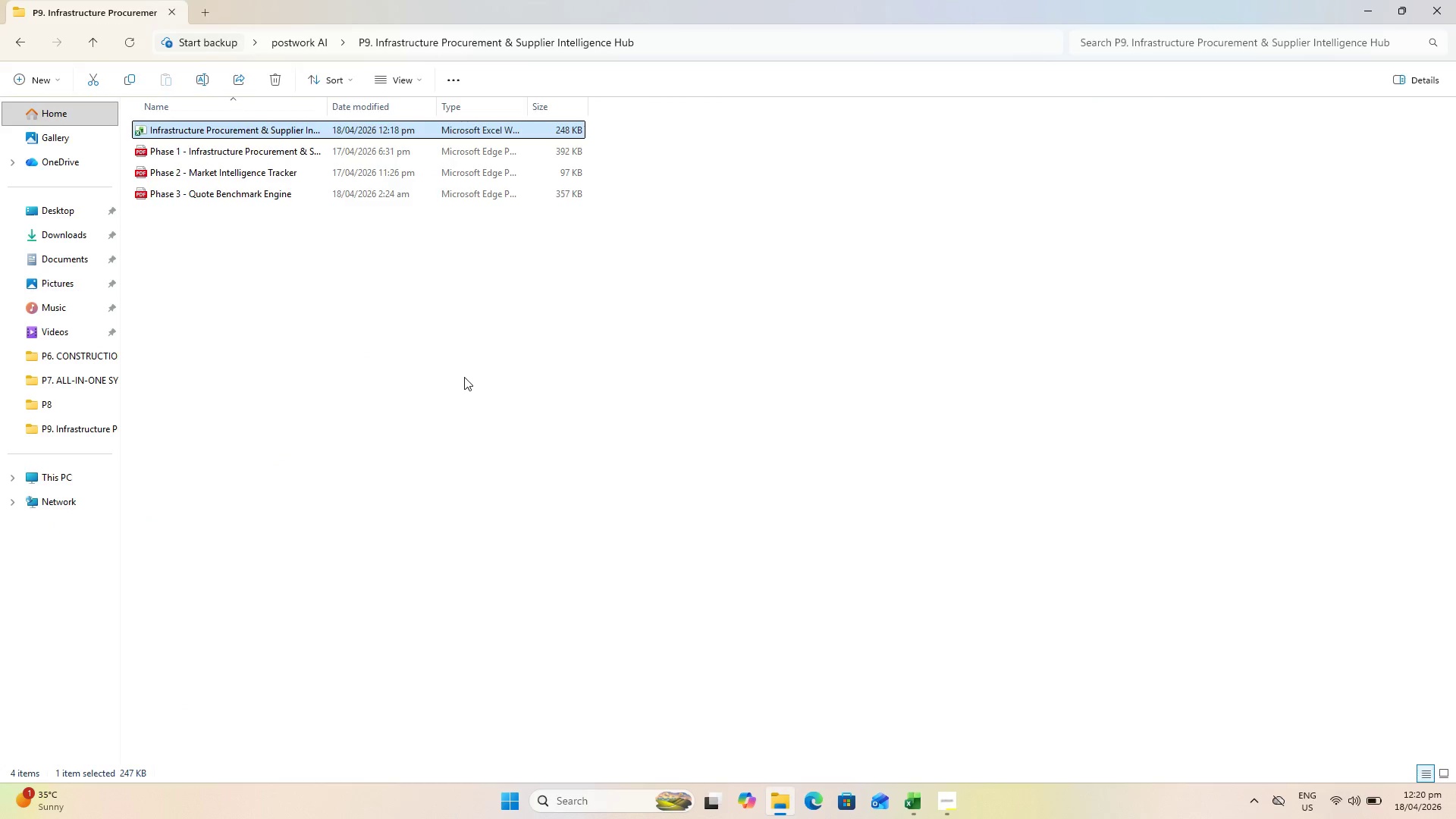 
key(Alt+Tab)
 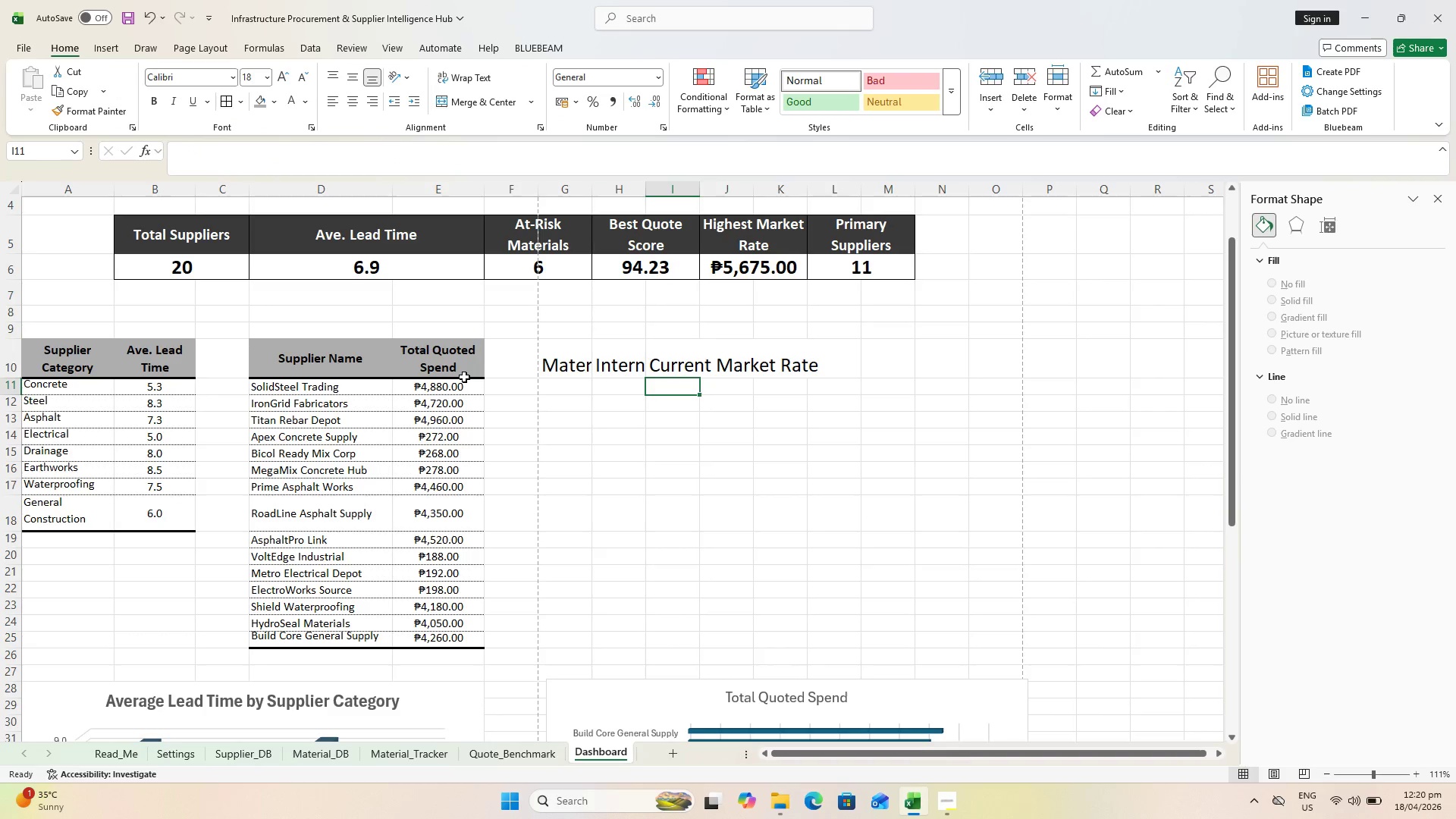 
key(Alt+Tab)
 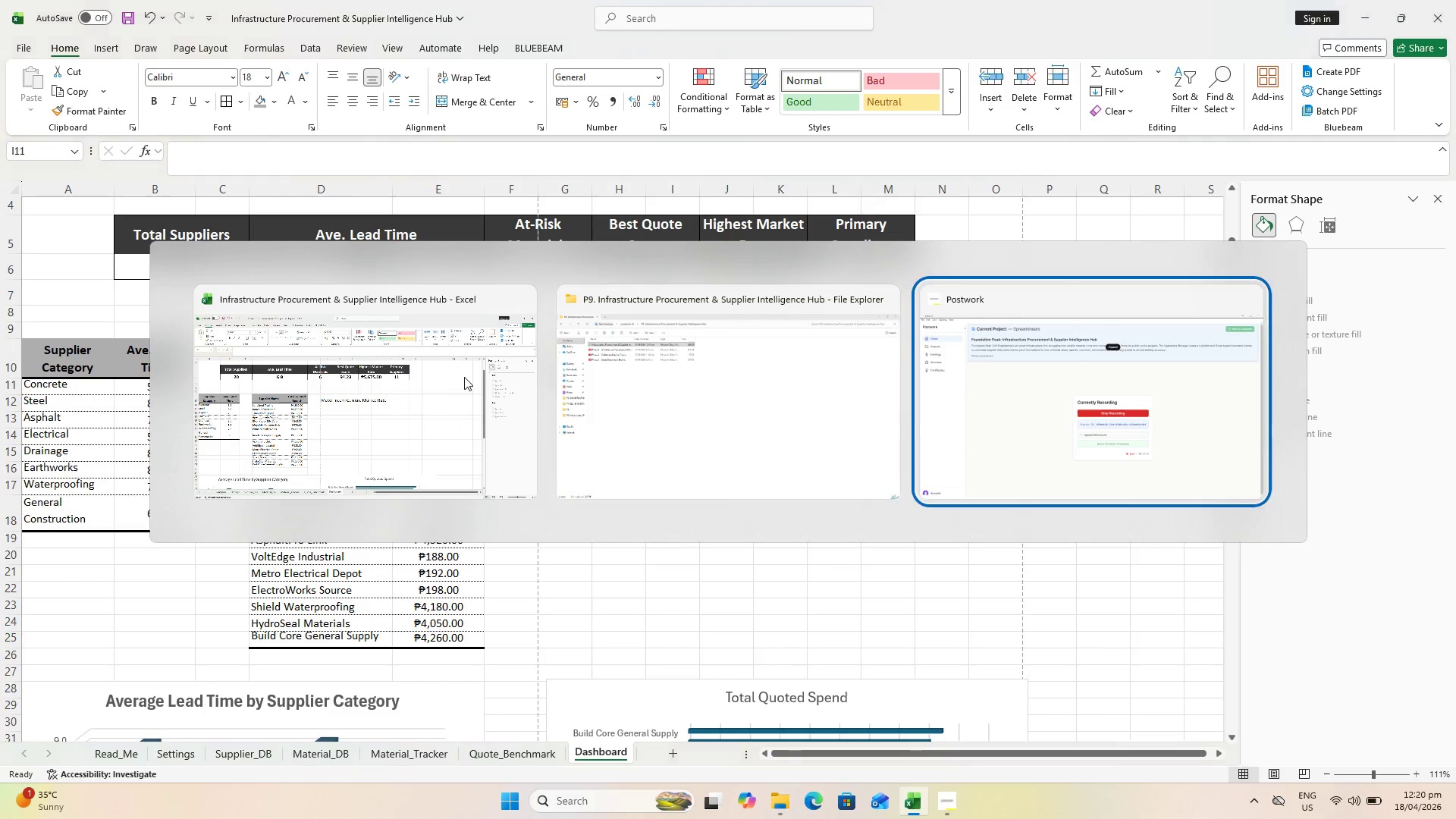 
key(Alt+Tab)